 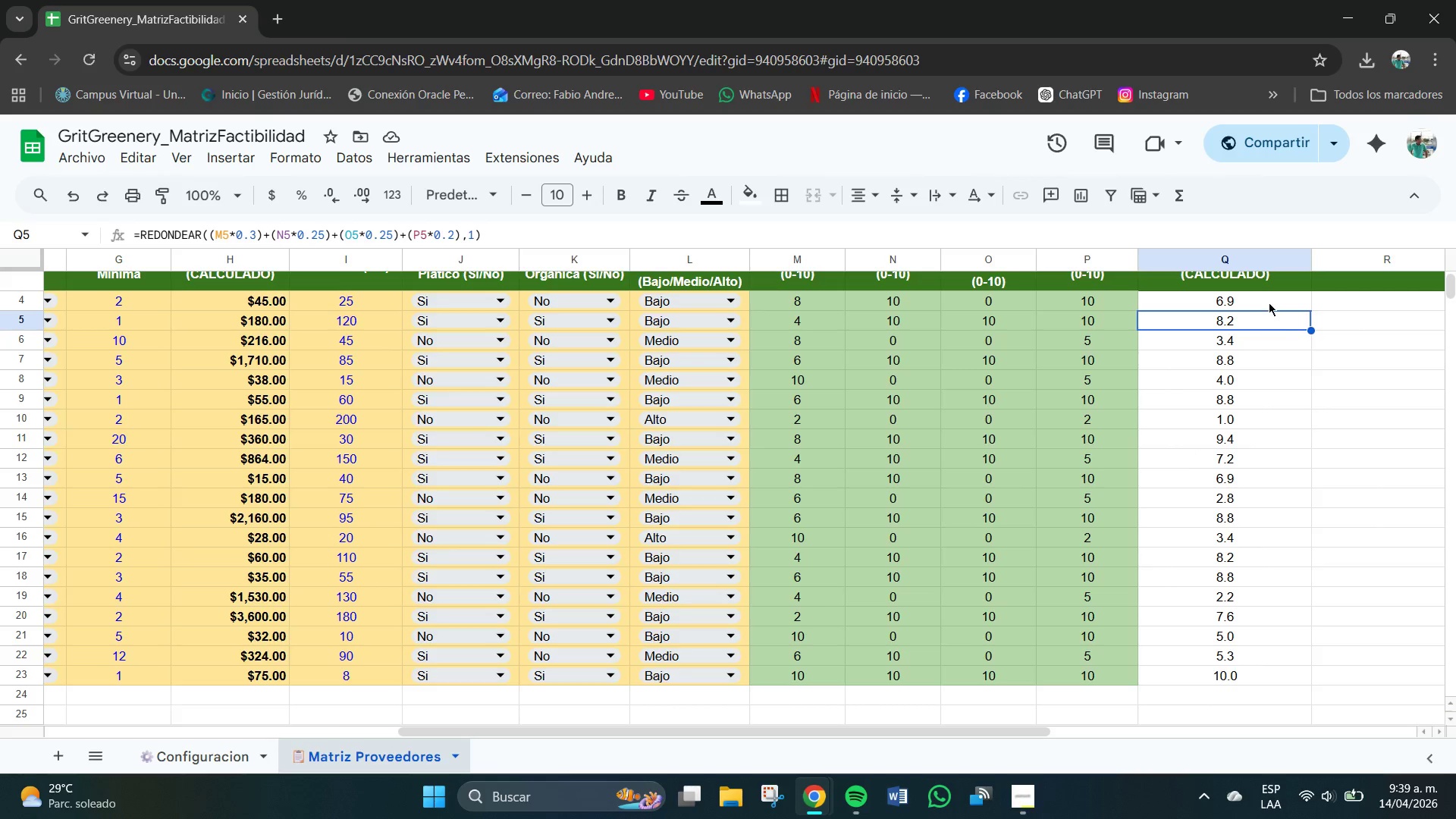 
left_click([1267, 299])
 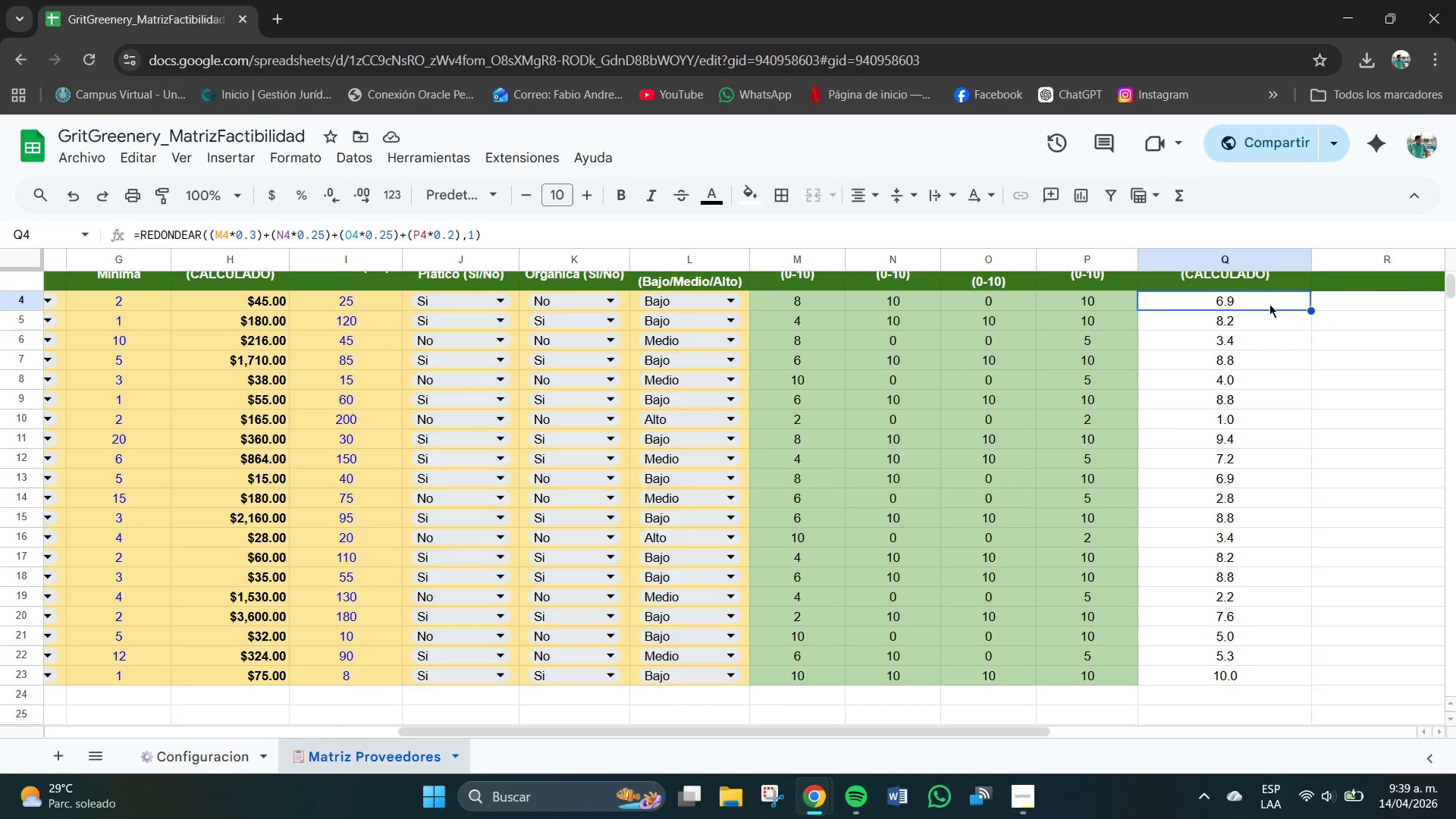 
left_click_drag(start_coordinate=[1274, 309], to_coordinate=[1274, 313])
 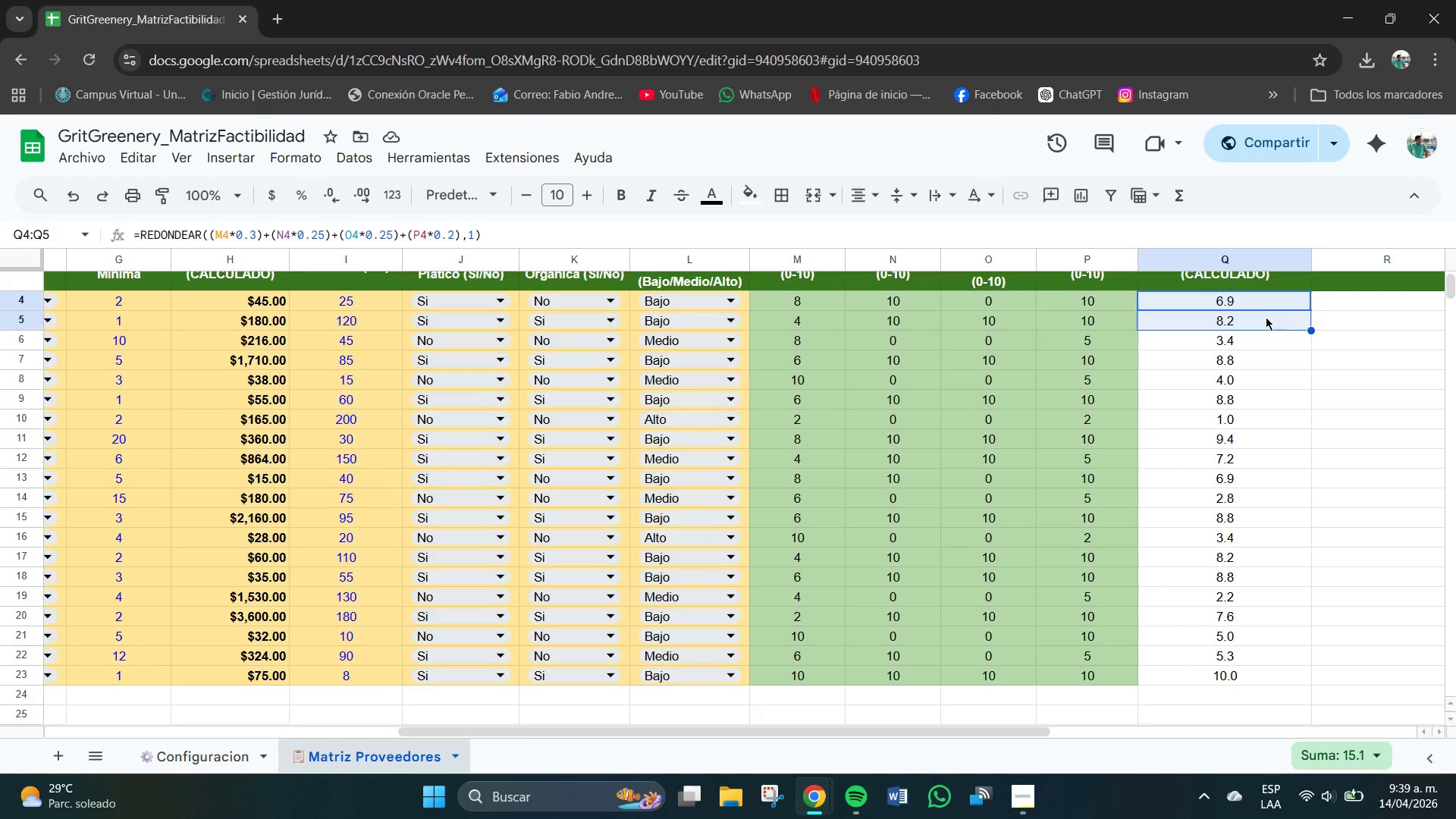 
scroll: coordinate [1266, 317], scroll_direction: up, amount: 1.0
 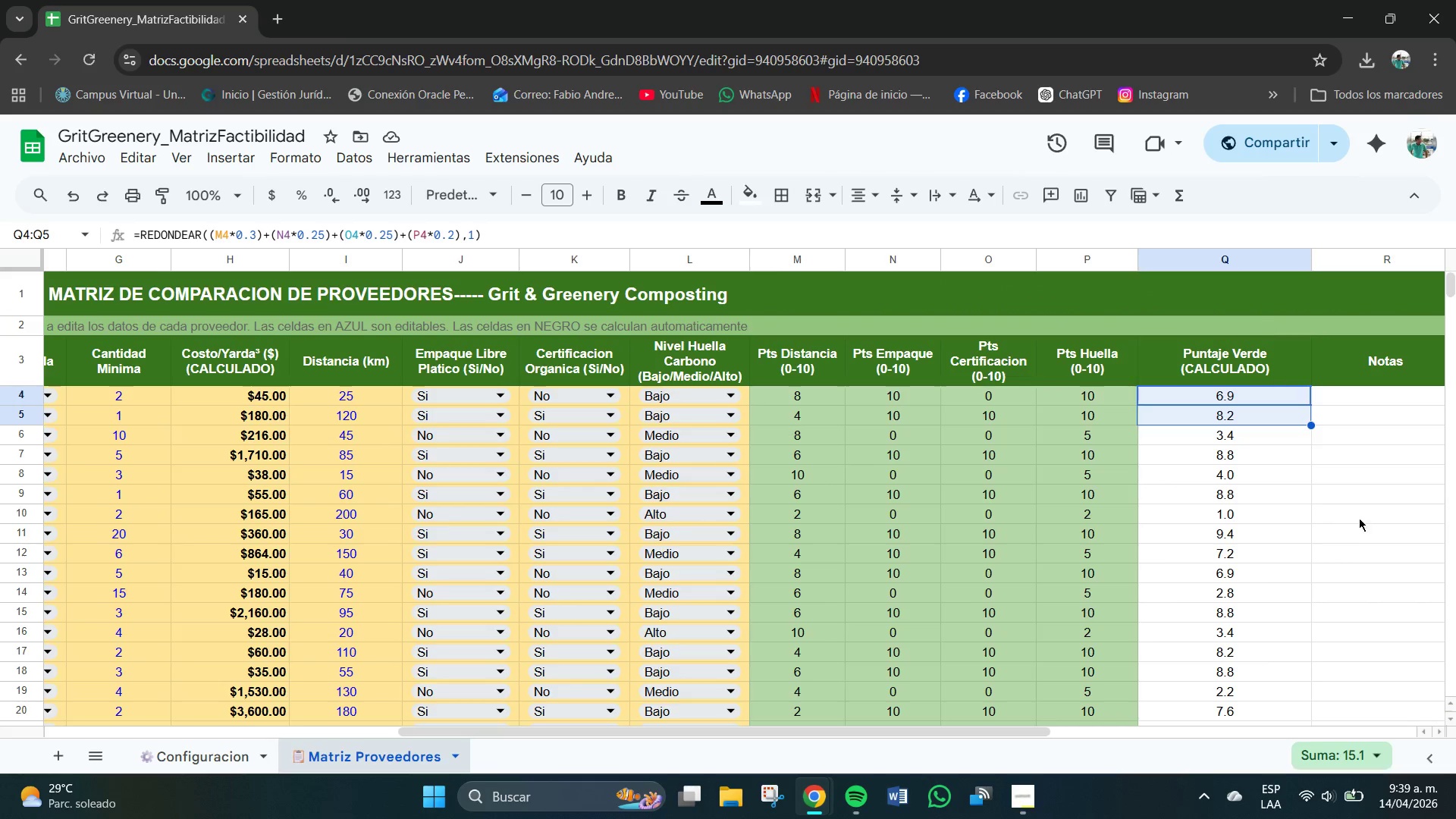 
left_click([1370, 526])
 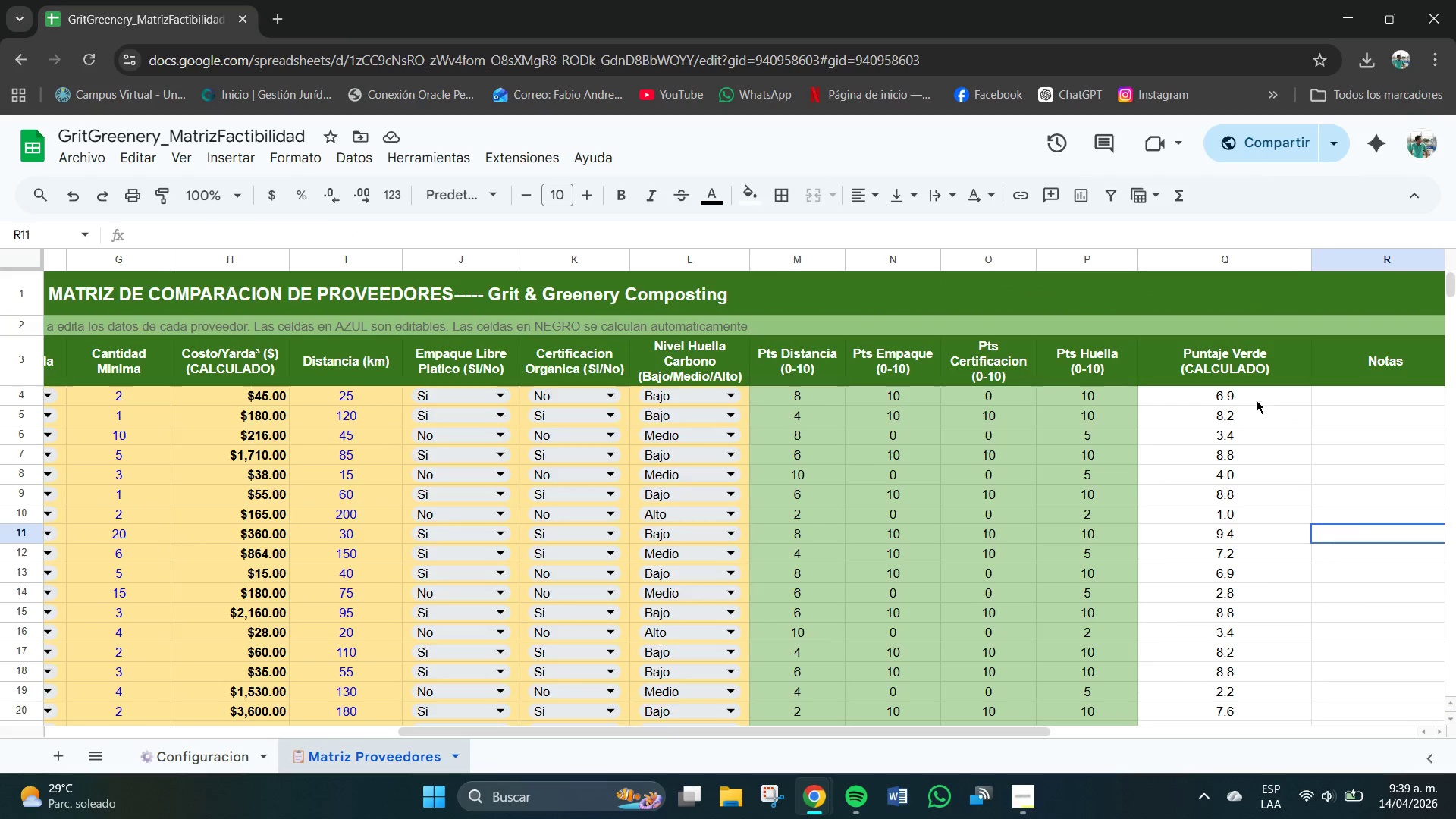 
left_click_drag(start_coordinate=[1257, 400], to_coordinate=[1266, 494])
 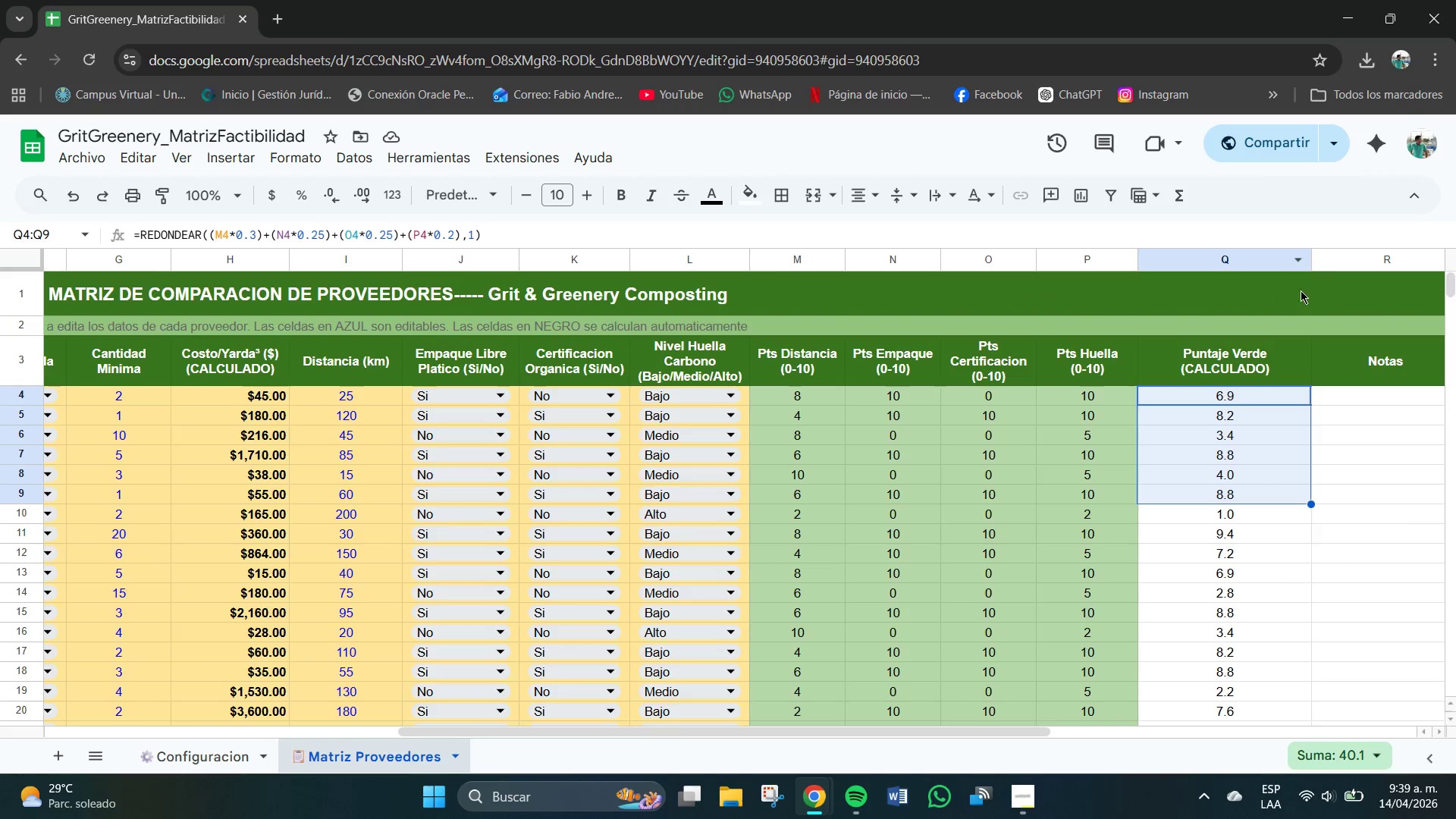 
left_click([1400, 571])
 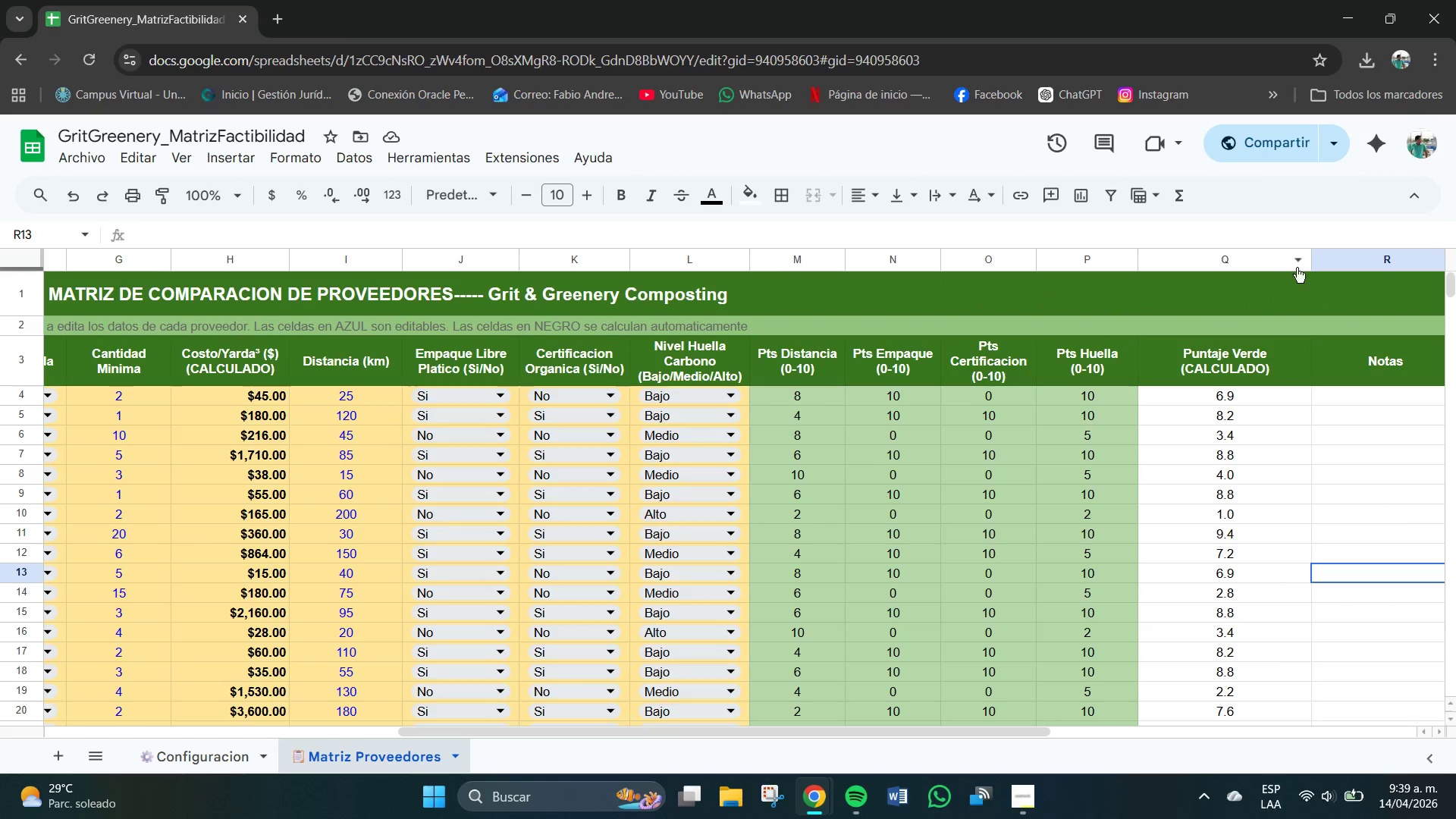 
left_click([1297, 263])
 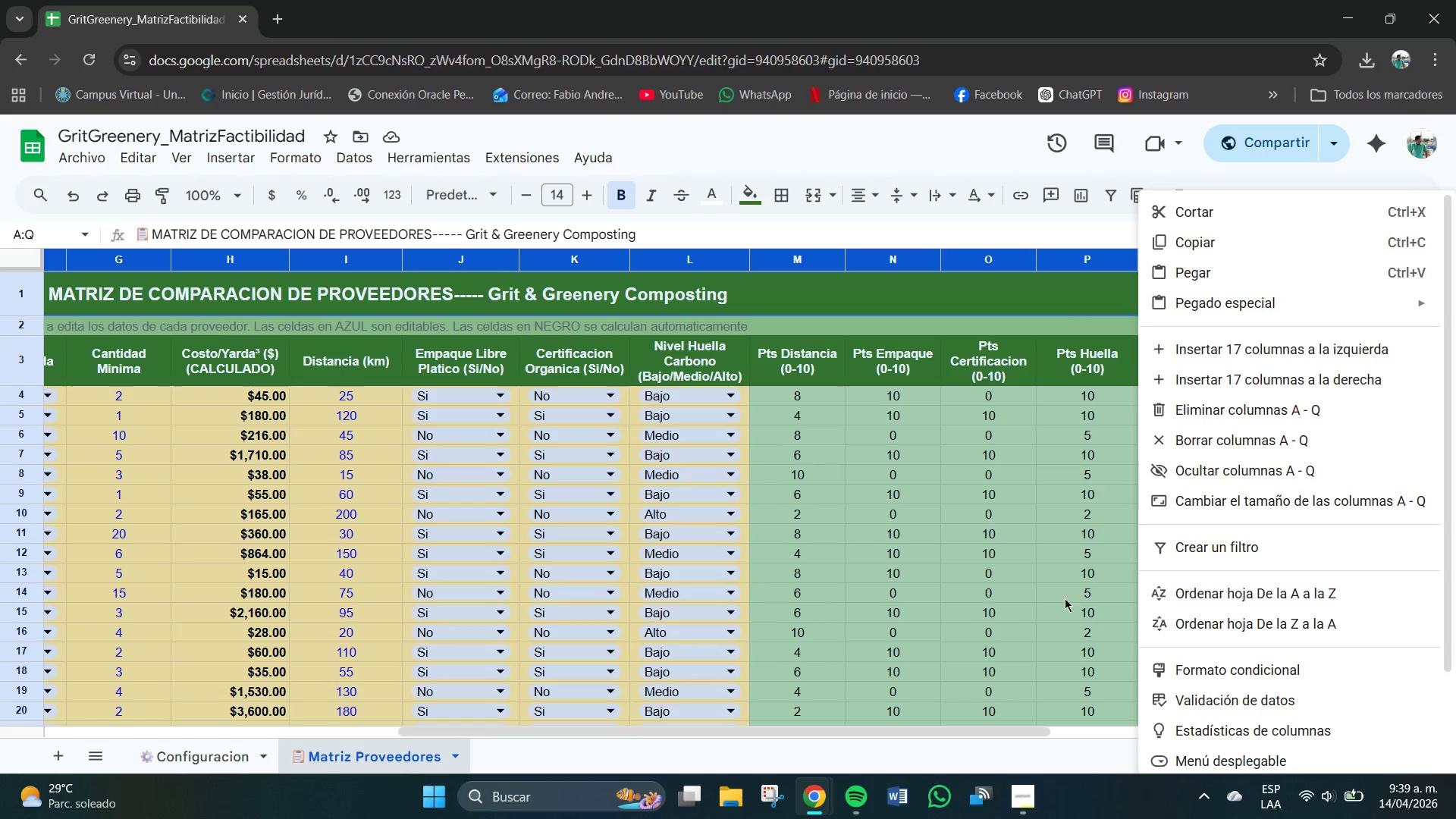 
left_click([1075, 814])
 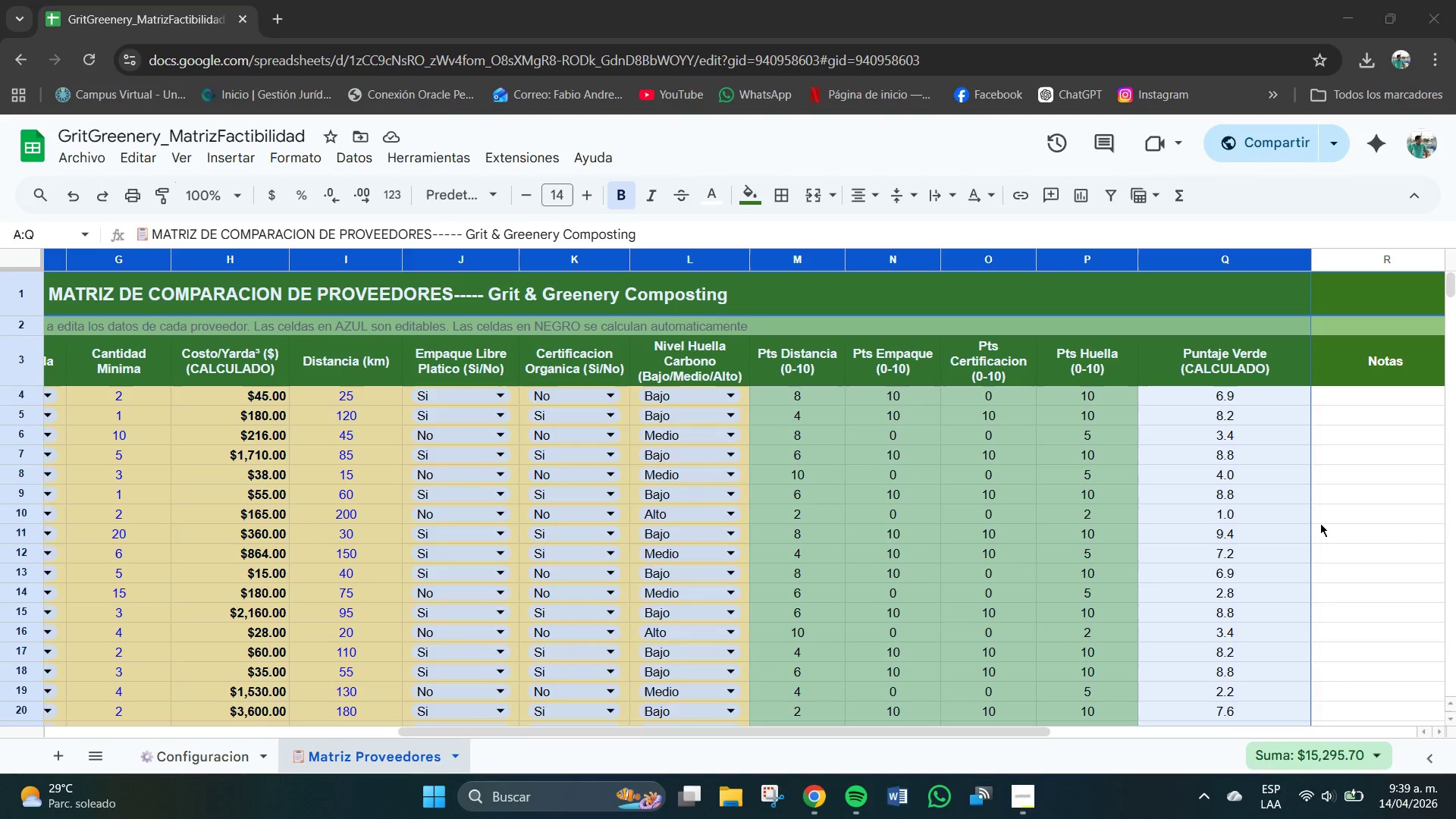 
left_click([1386, 517])
 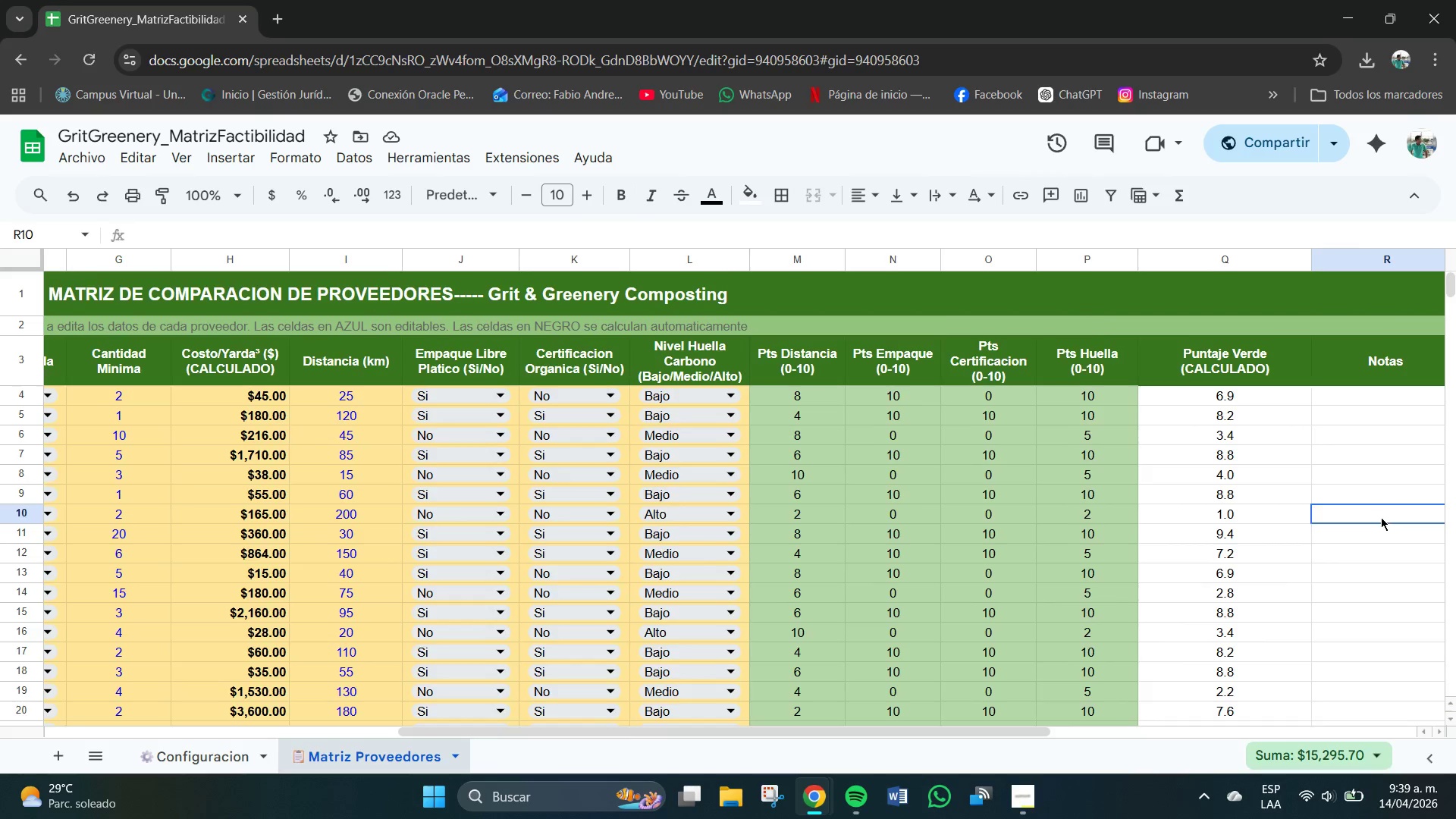 
scroll: coordinate [1379, 518], scroll_direction: down, amount: 1.0
 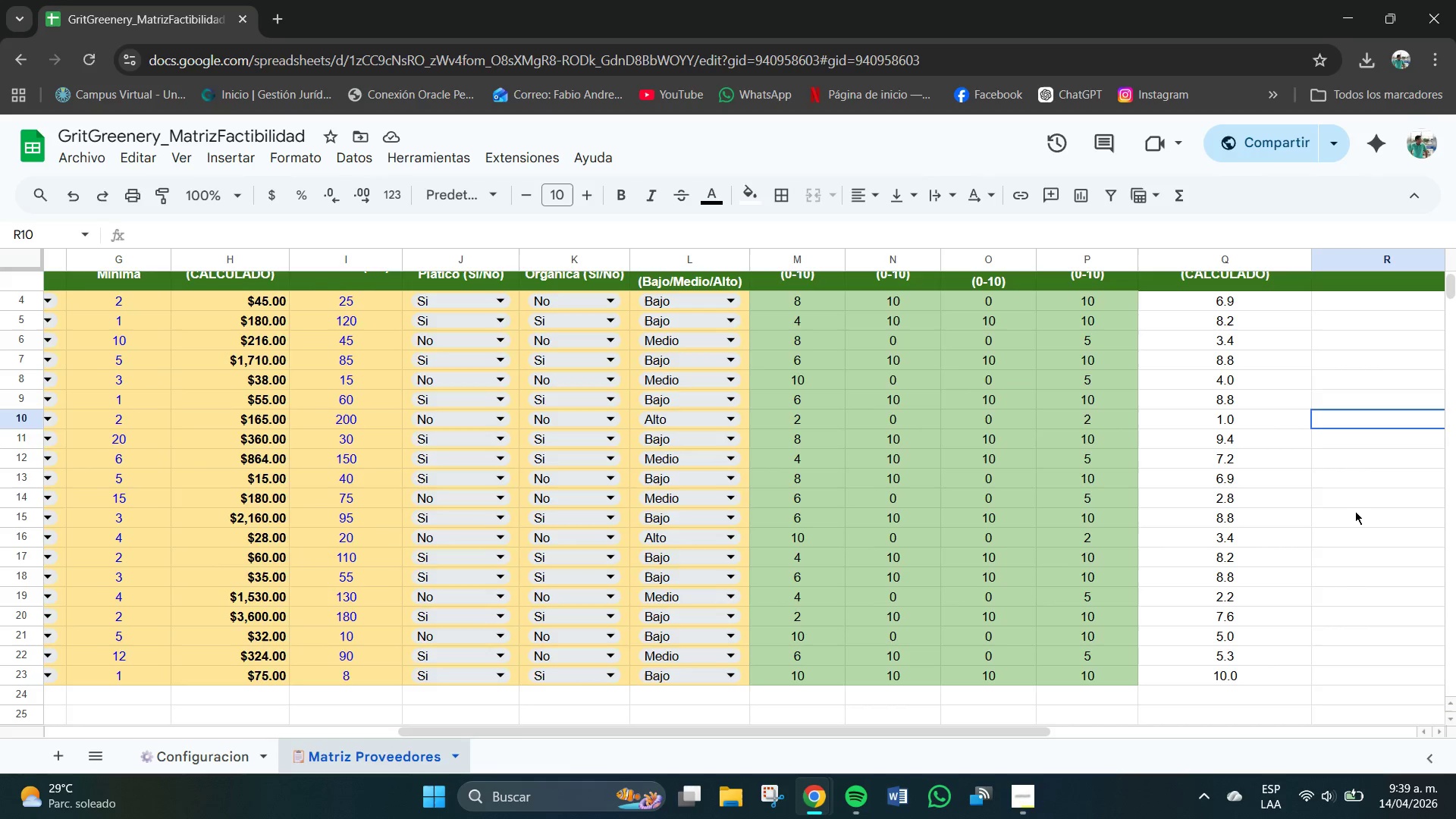 
scroll: coordinate [1325, 463], scroll_direction: up, amount: 1.0
 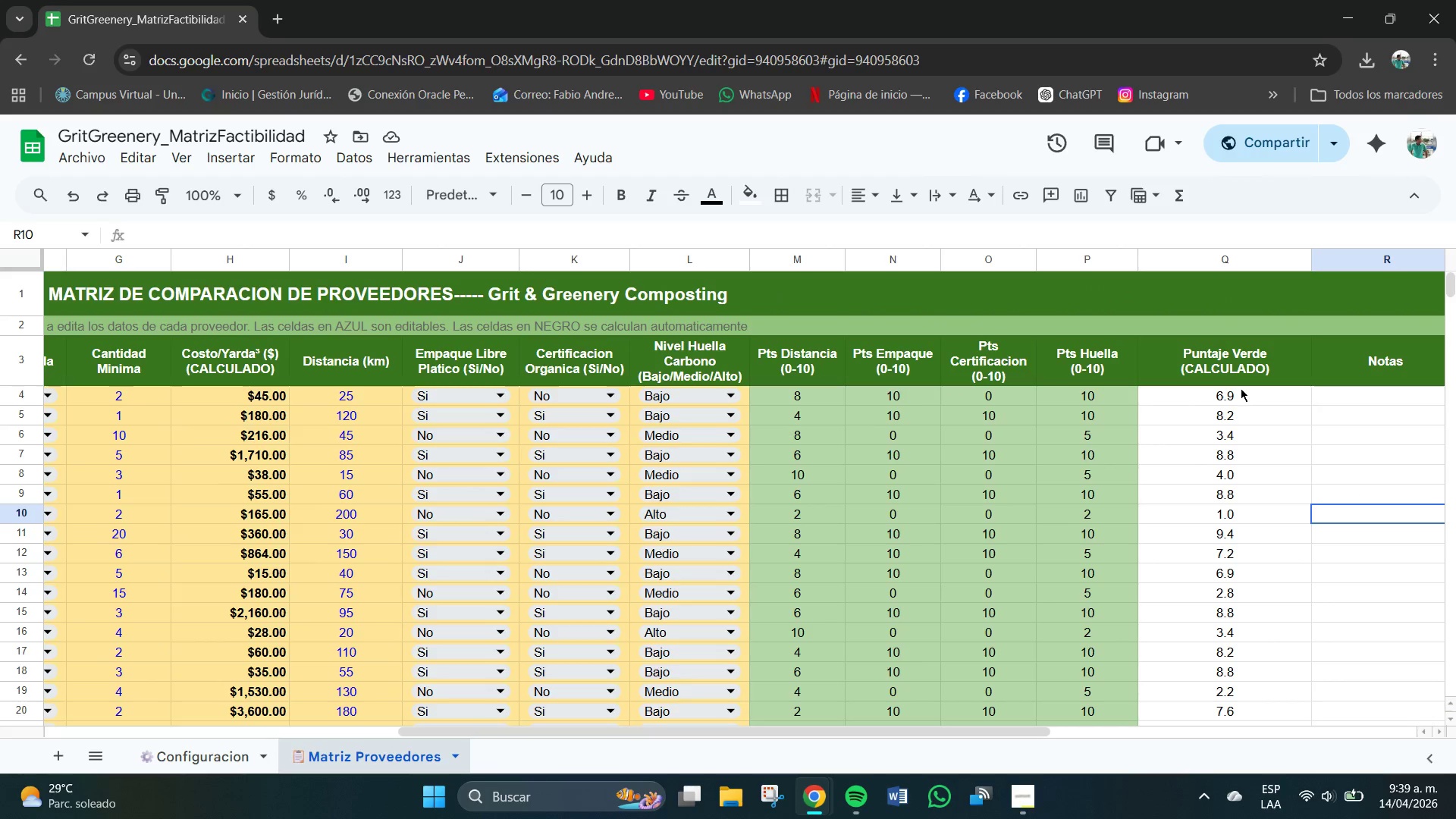 
left_click([1239, 396])
 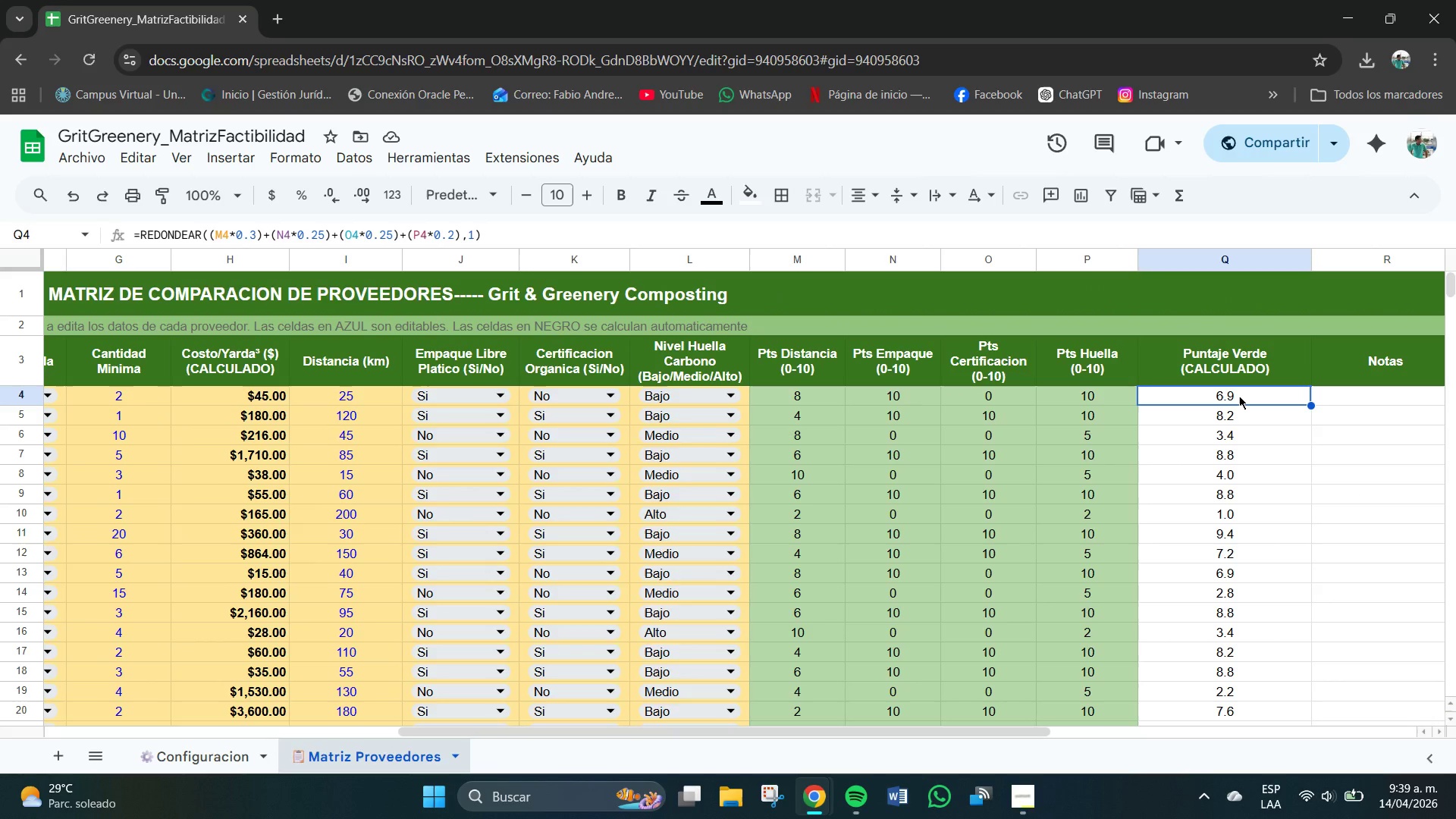 
scroll: coordinate [1238, 402], scroll_direction: down, amount: 2.0
 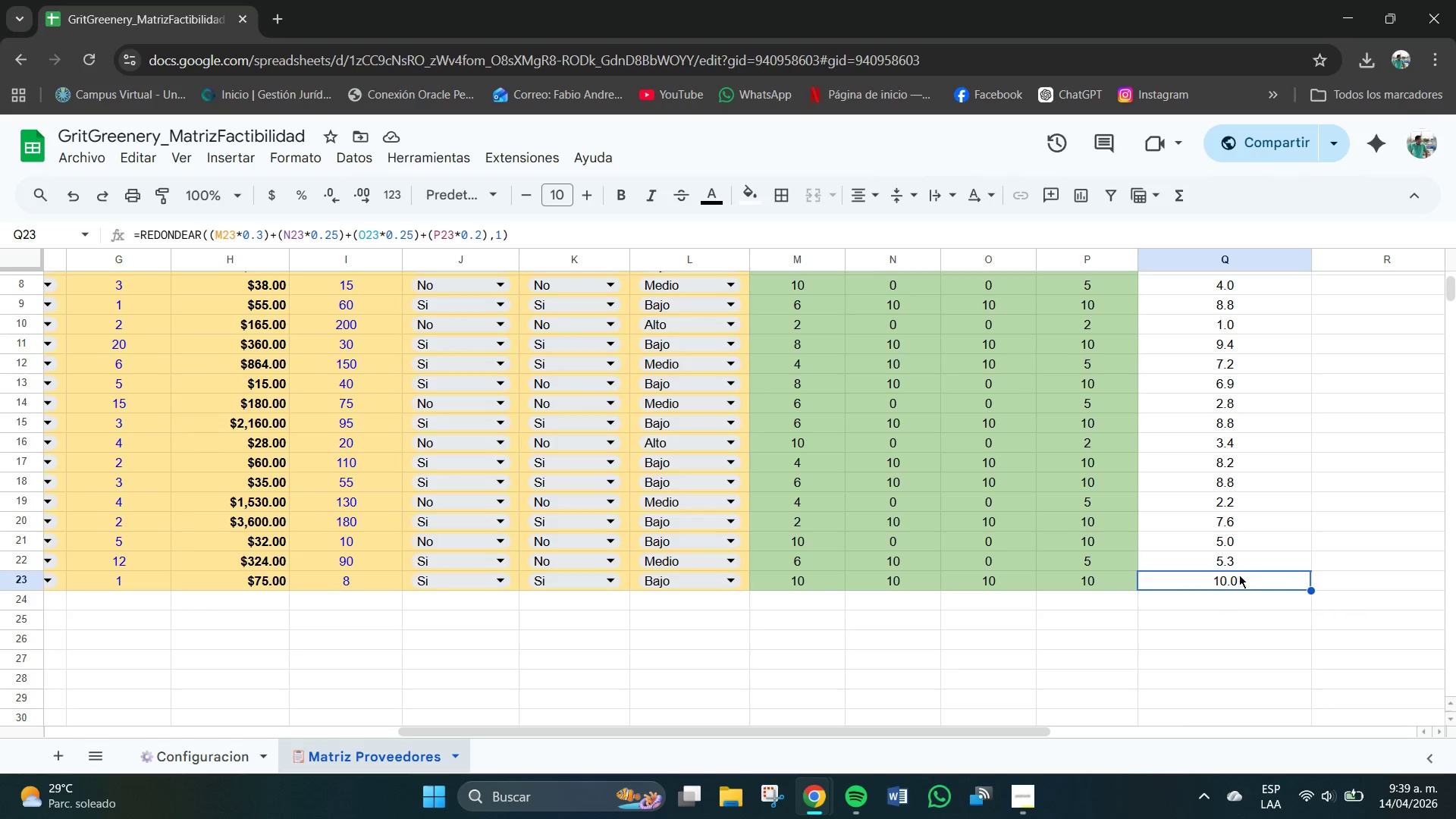 
scroll: coordinate [1251, 516], scroll_direction: up, amount: 4.0
 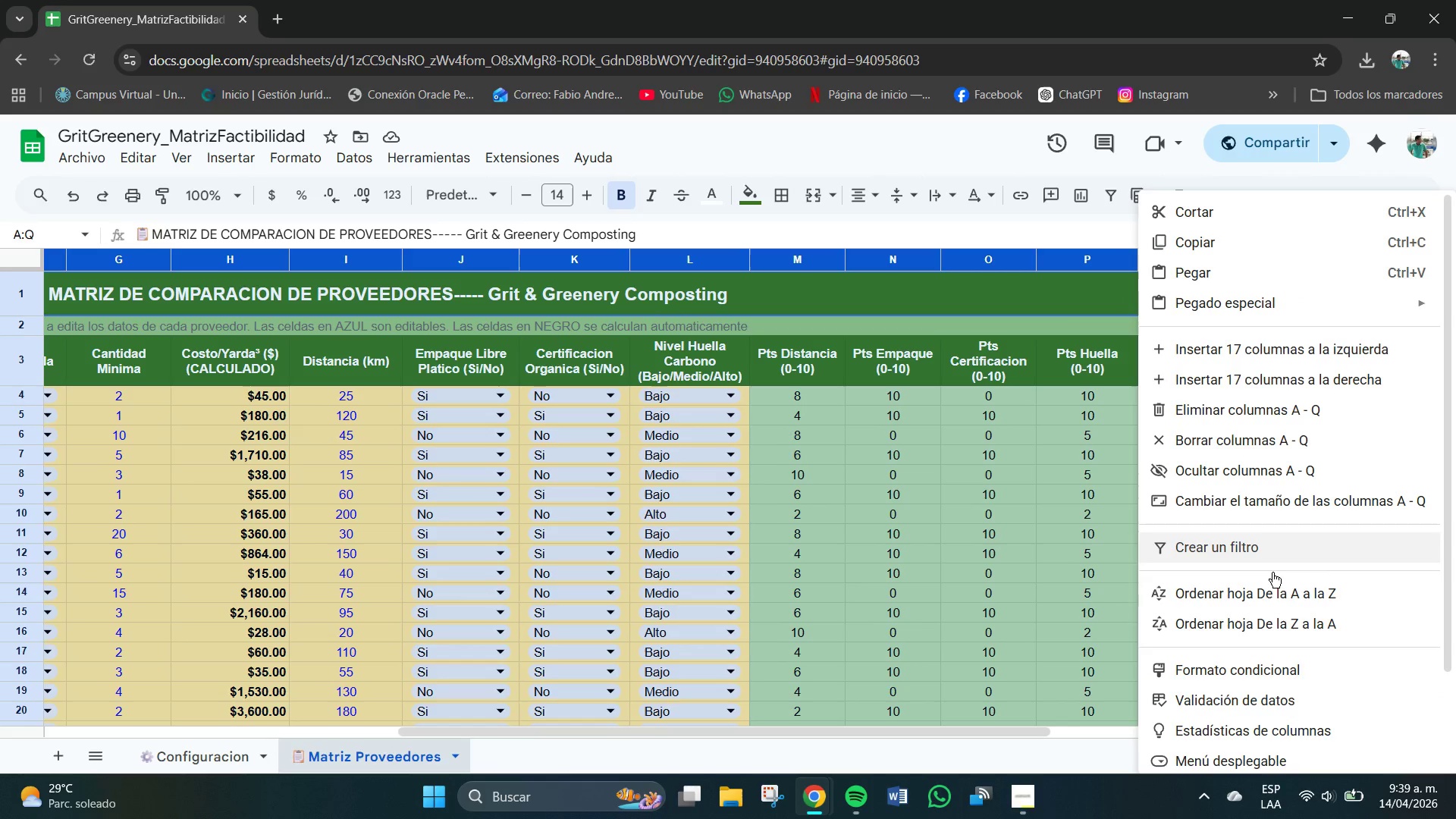 
left_click([1261, 668])
 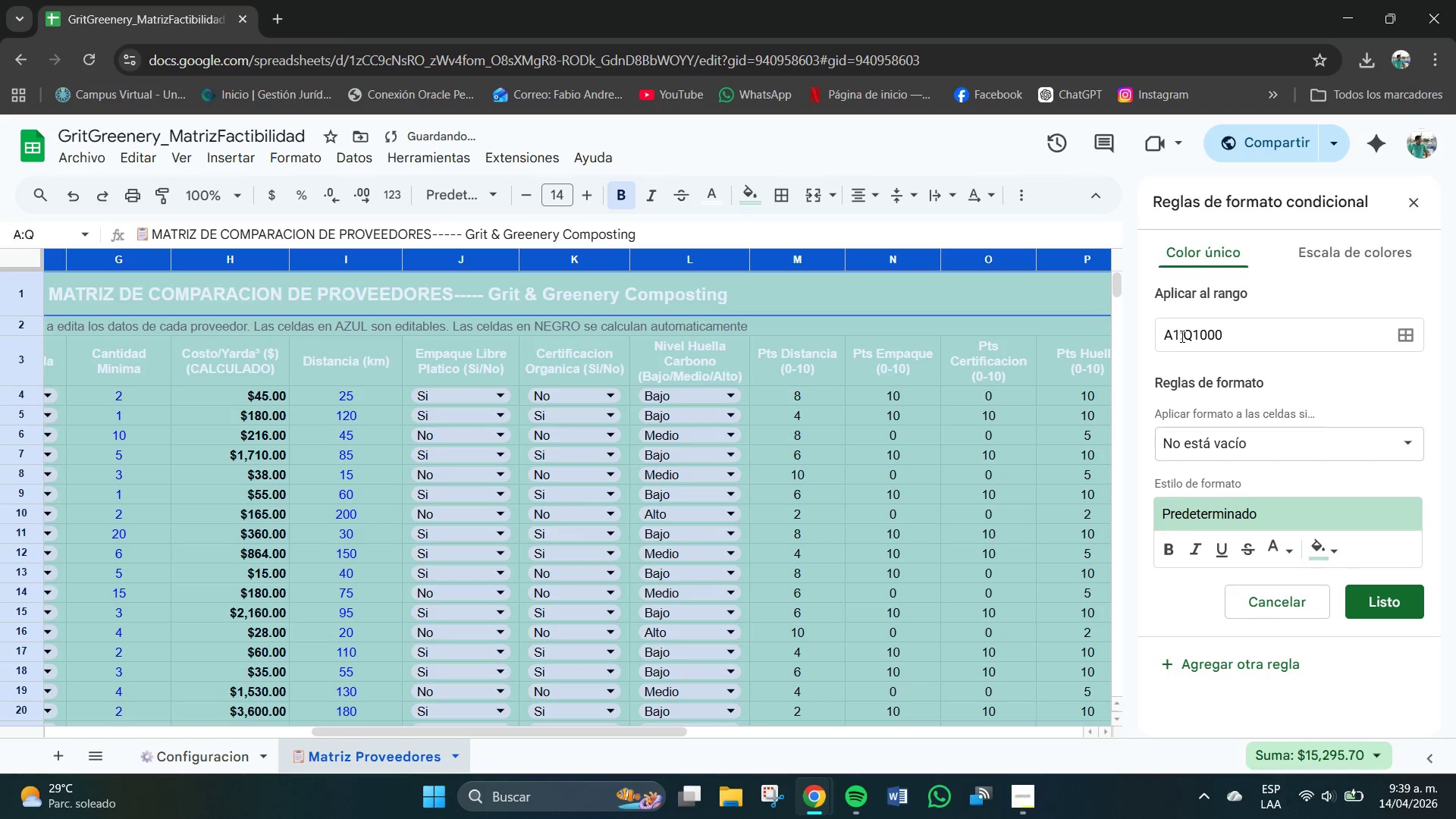 
left_click([1174, 335])
 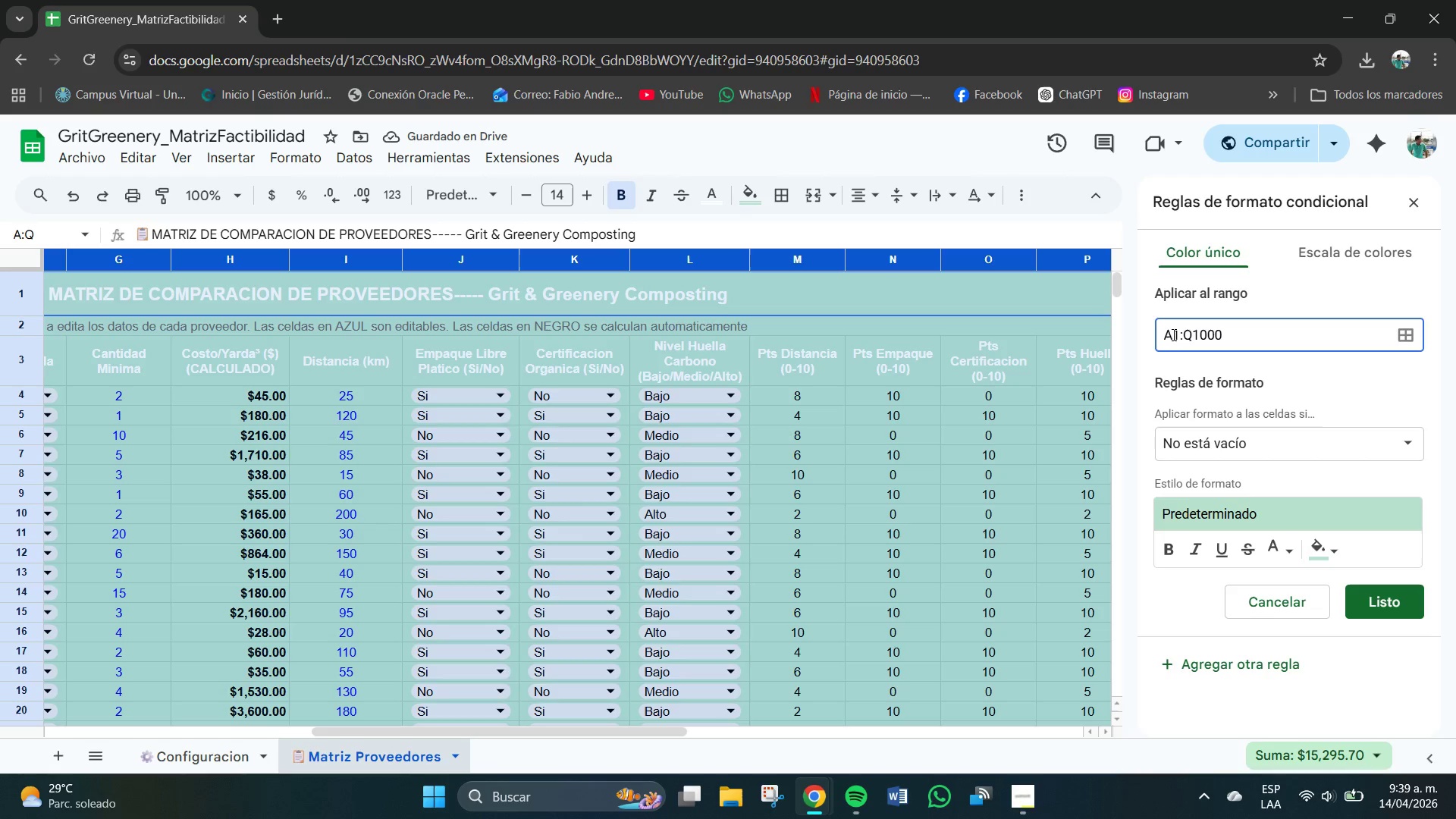 
key(Backspace)
type(Q4)
 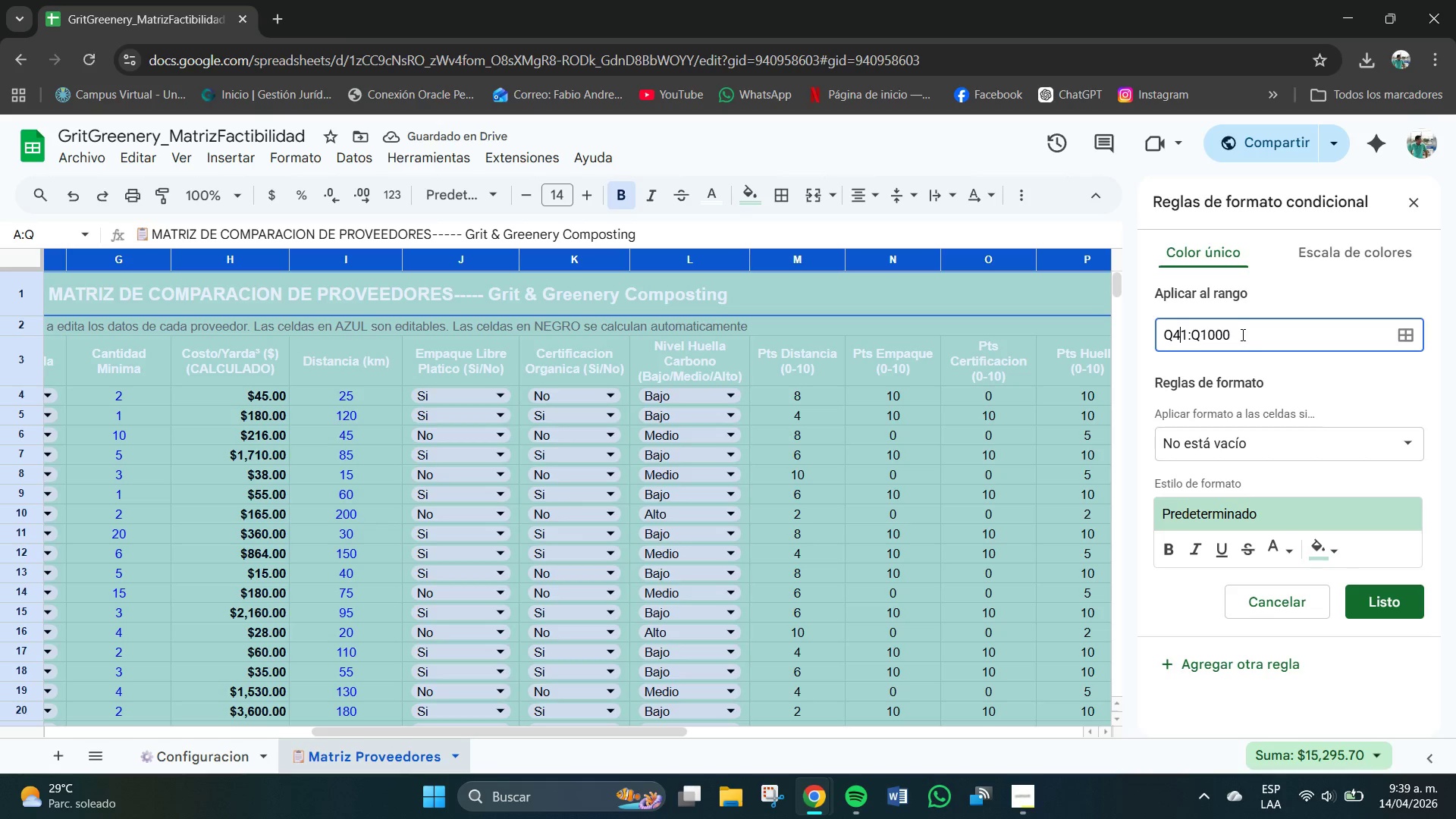 
left_click([1237, 332])
 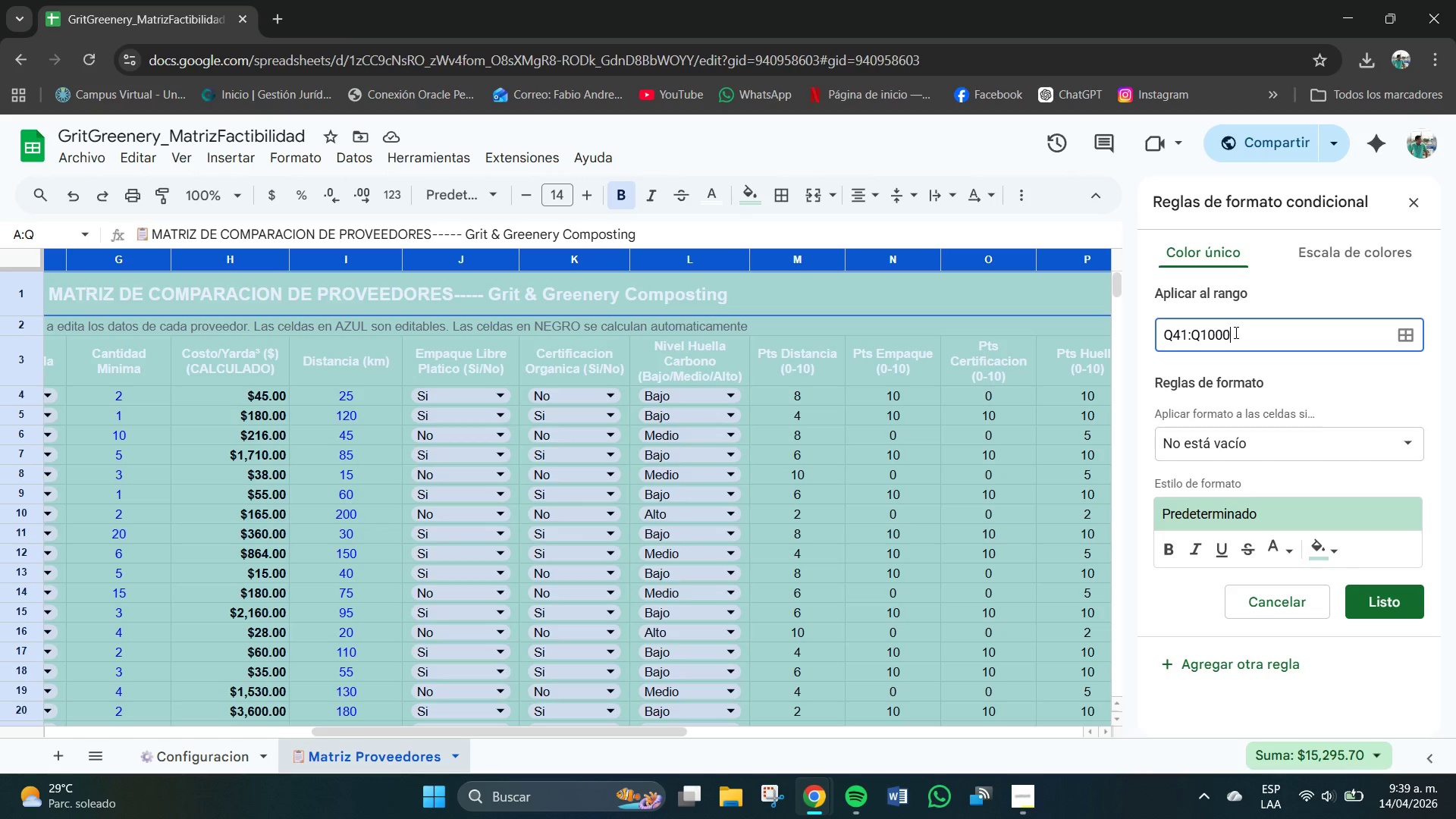 
key(Backspace)
 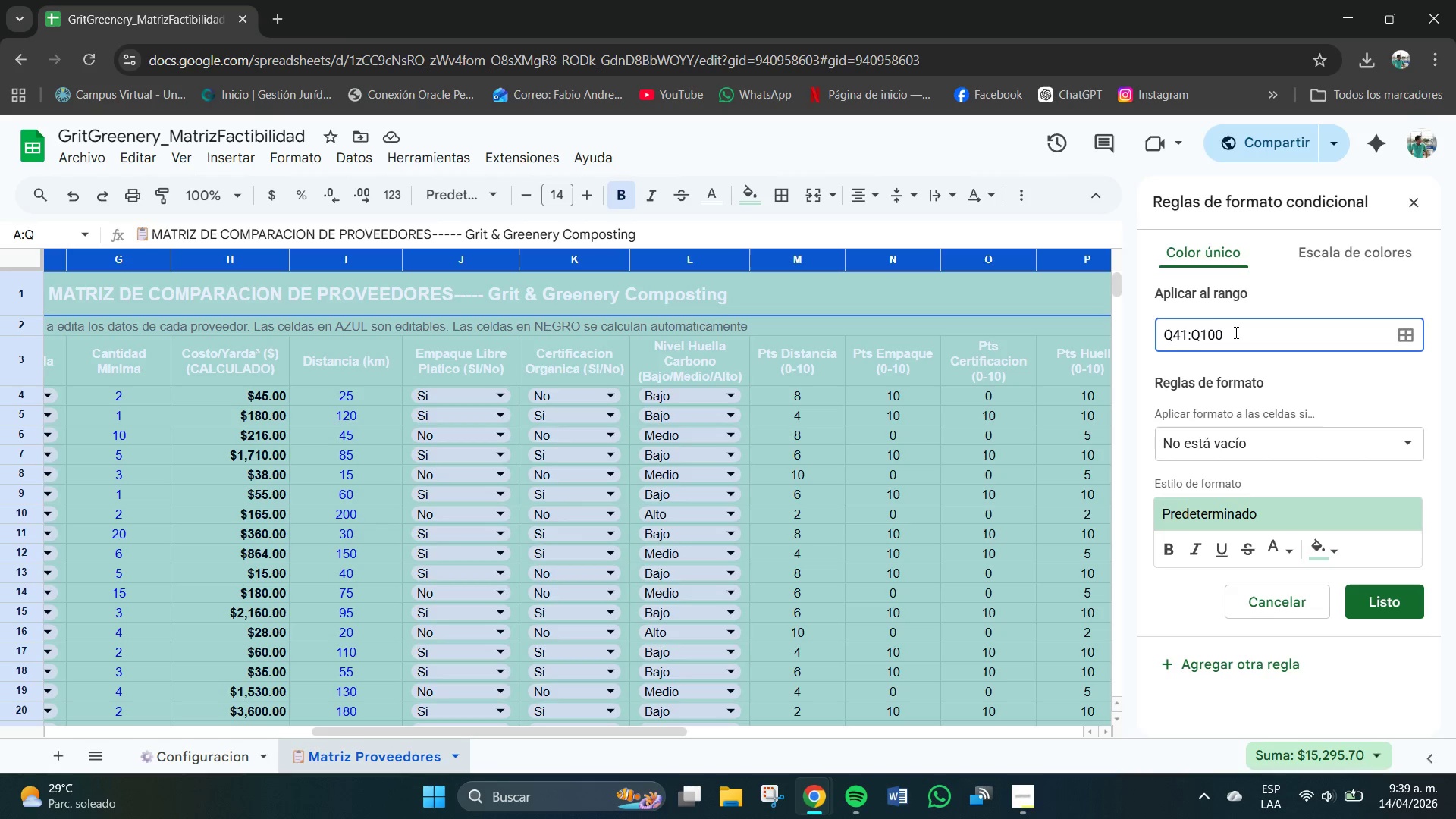 
key(Backspace)
 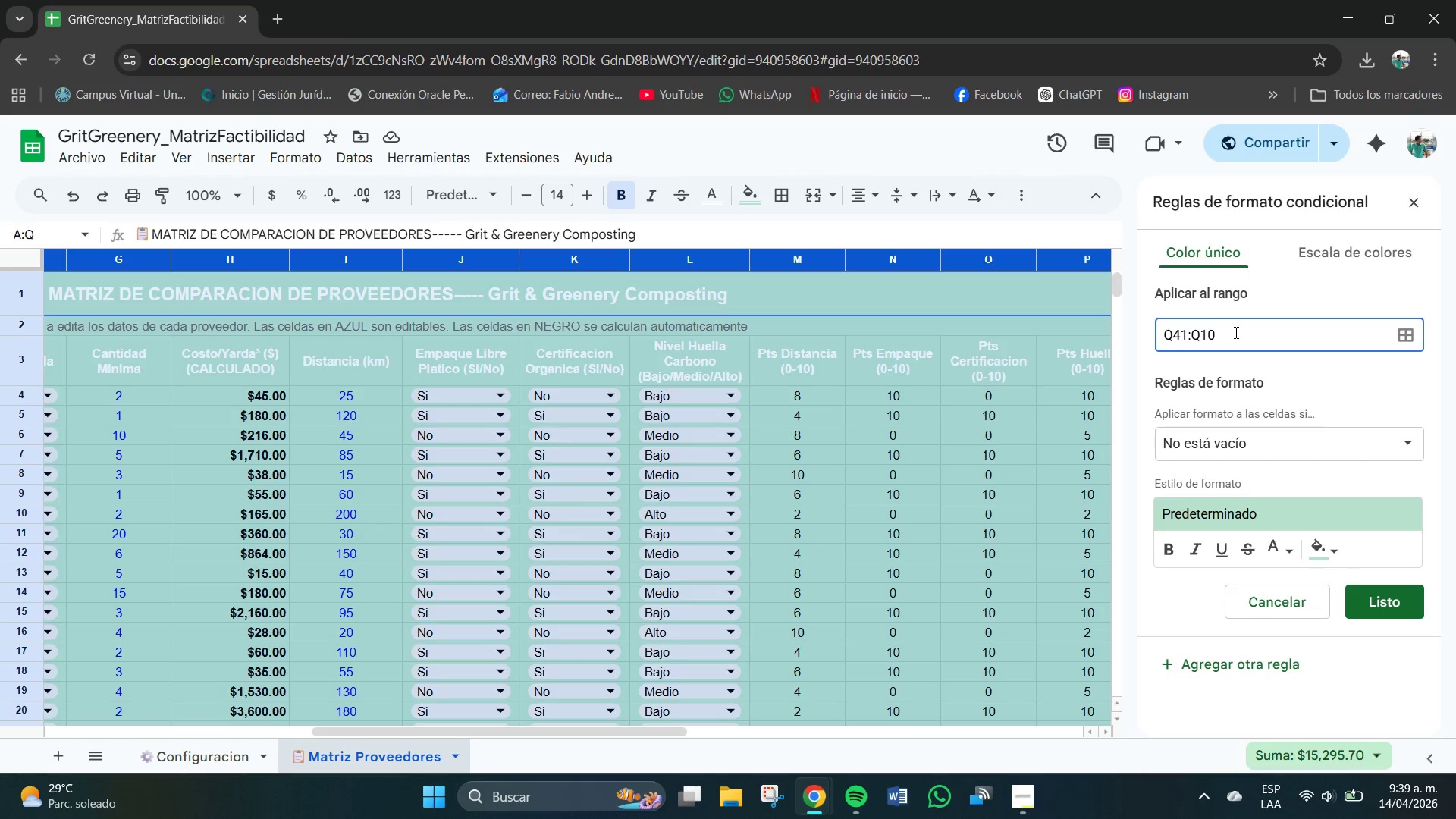 
key(Backspace)
 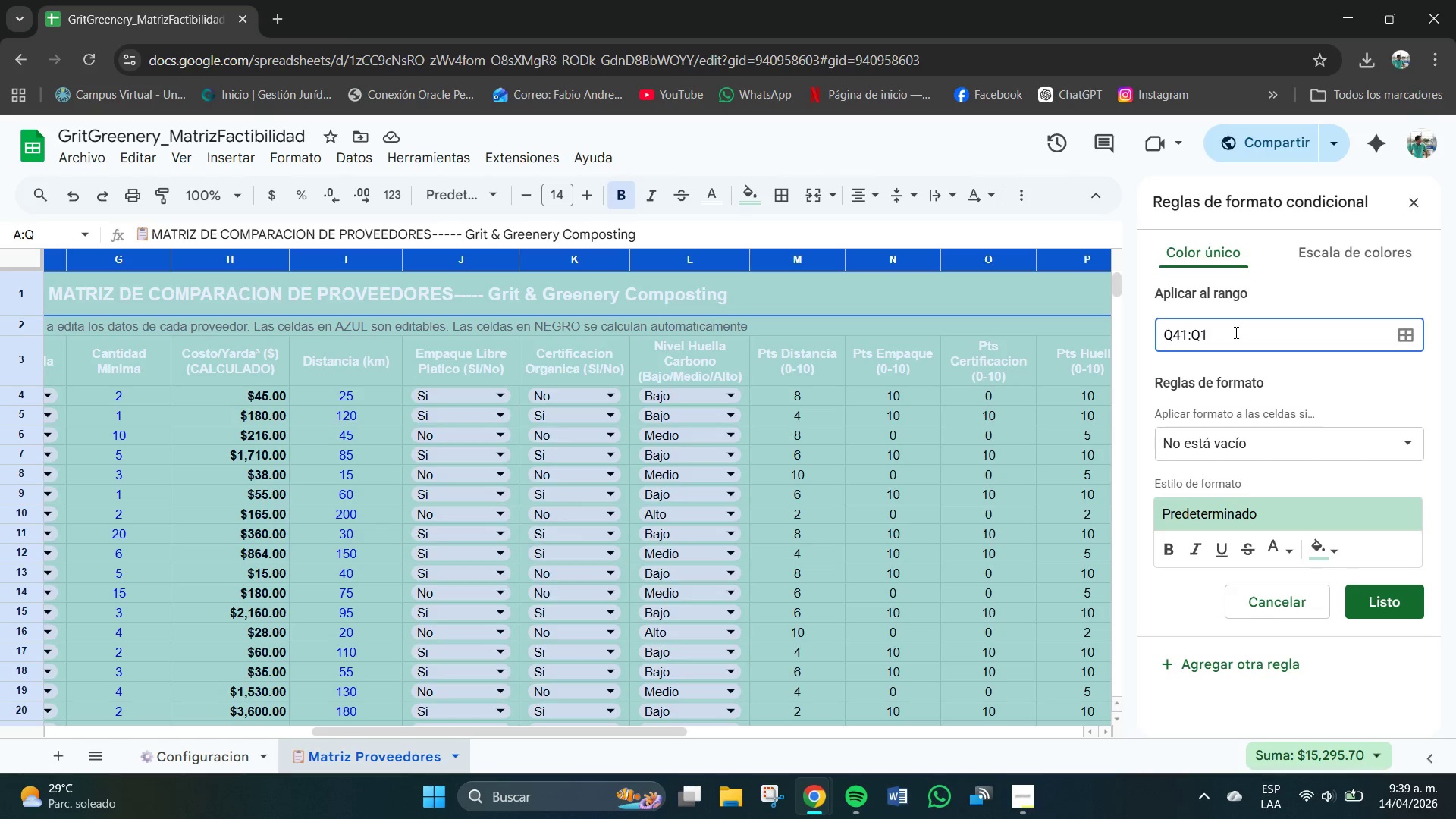 
key(Backspace)
 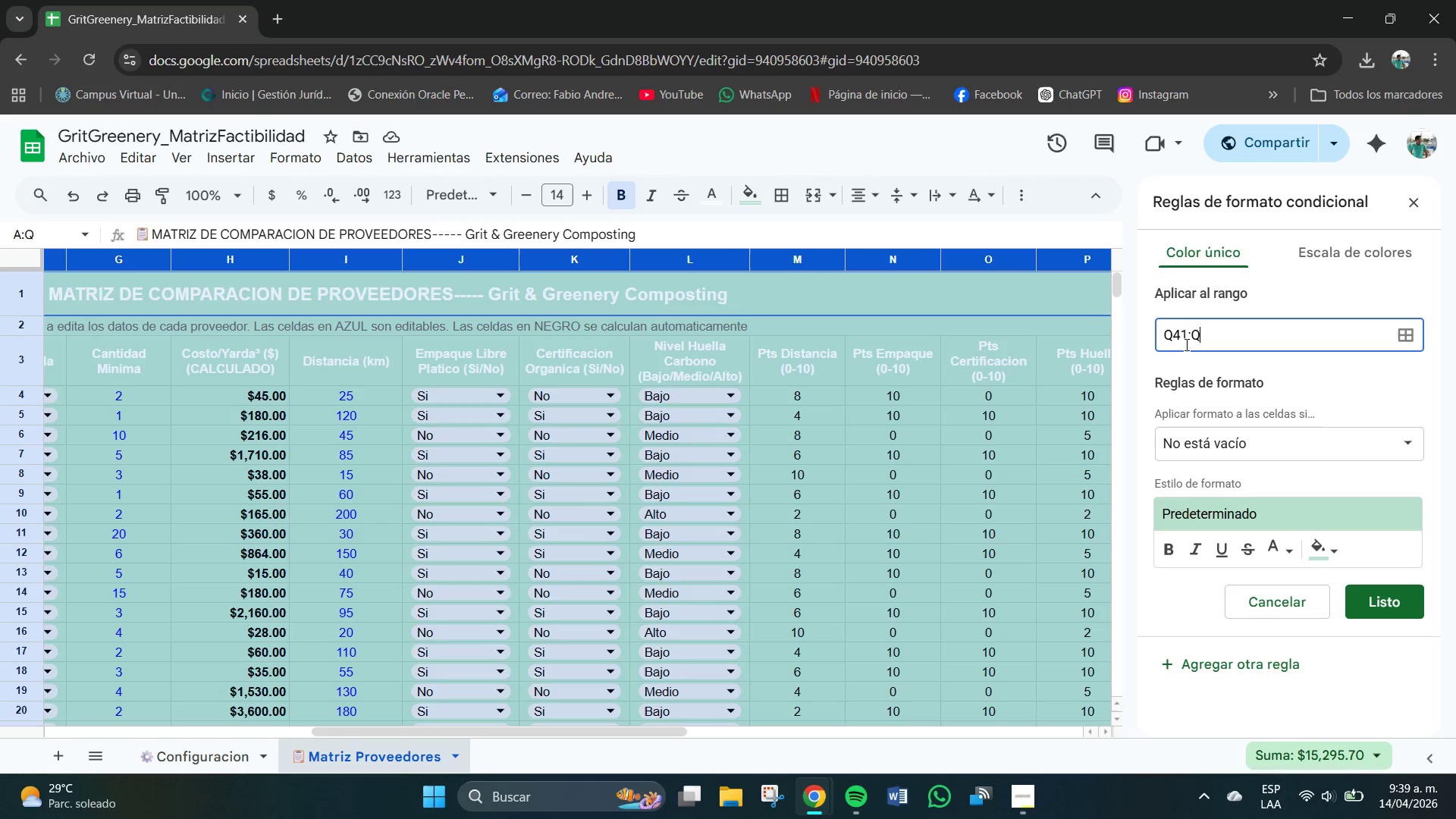 
left_click([1188, 341])
 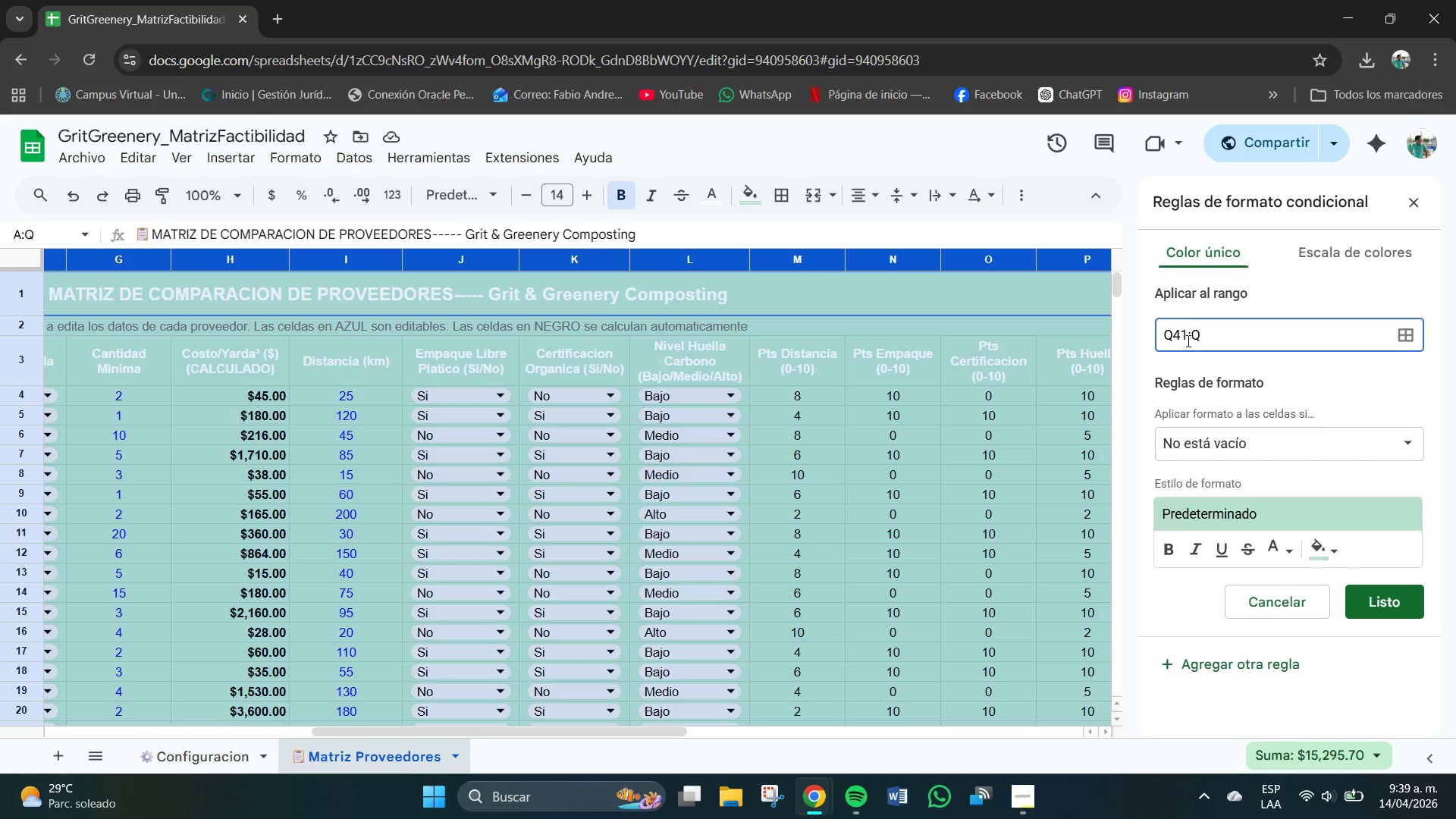 
key(Backspace)
 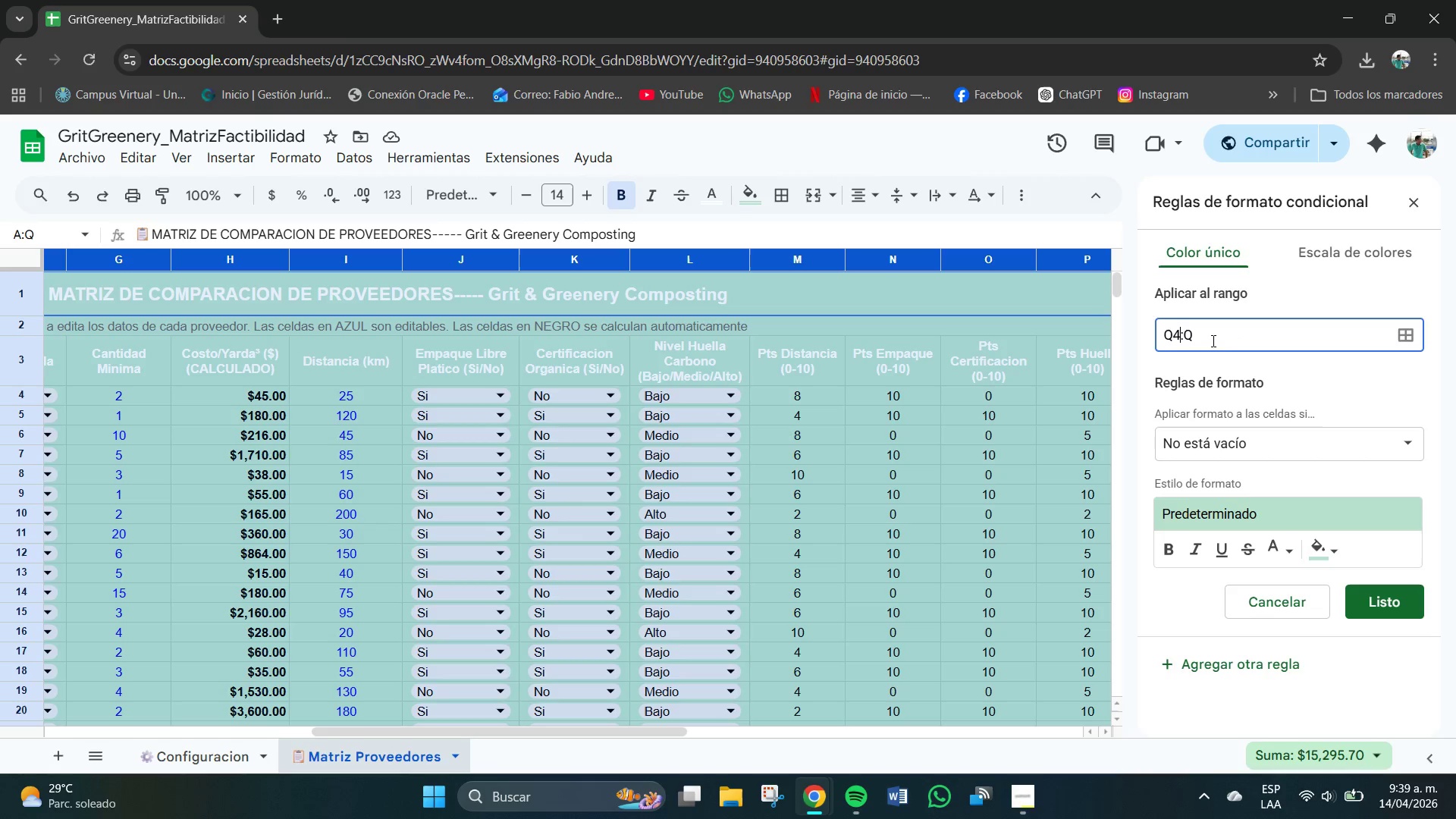 
left_click([1210, 339])
 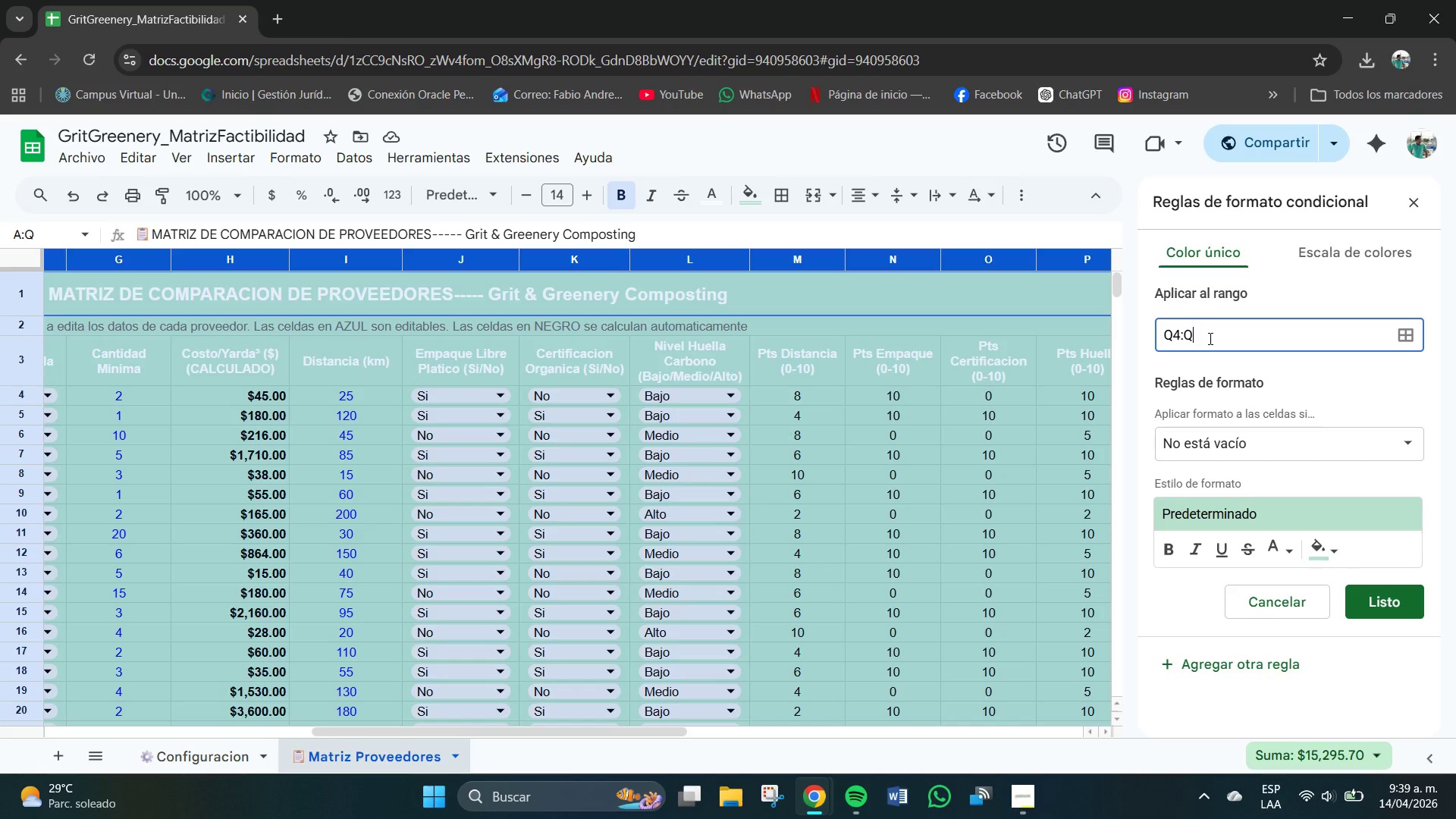 
type(23)
 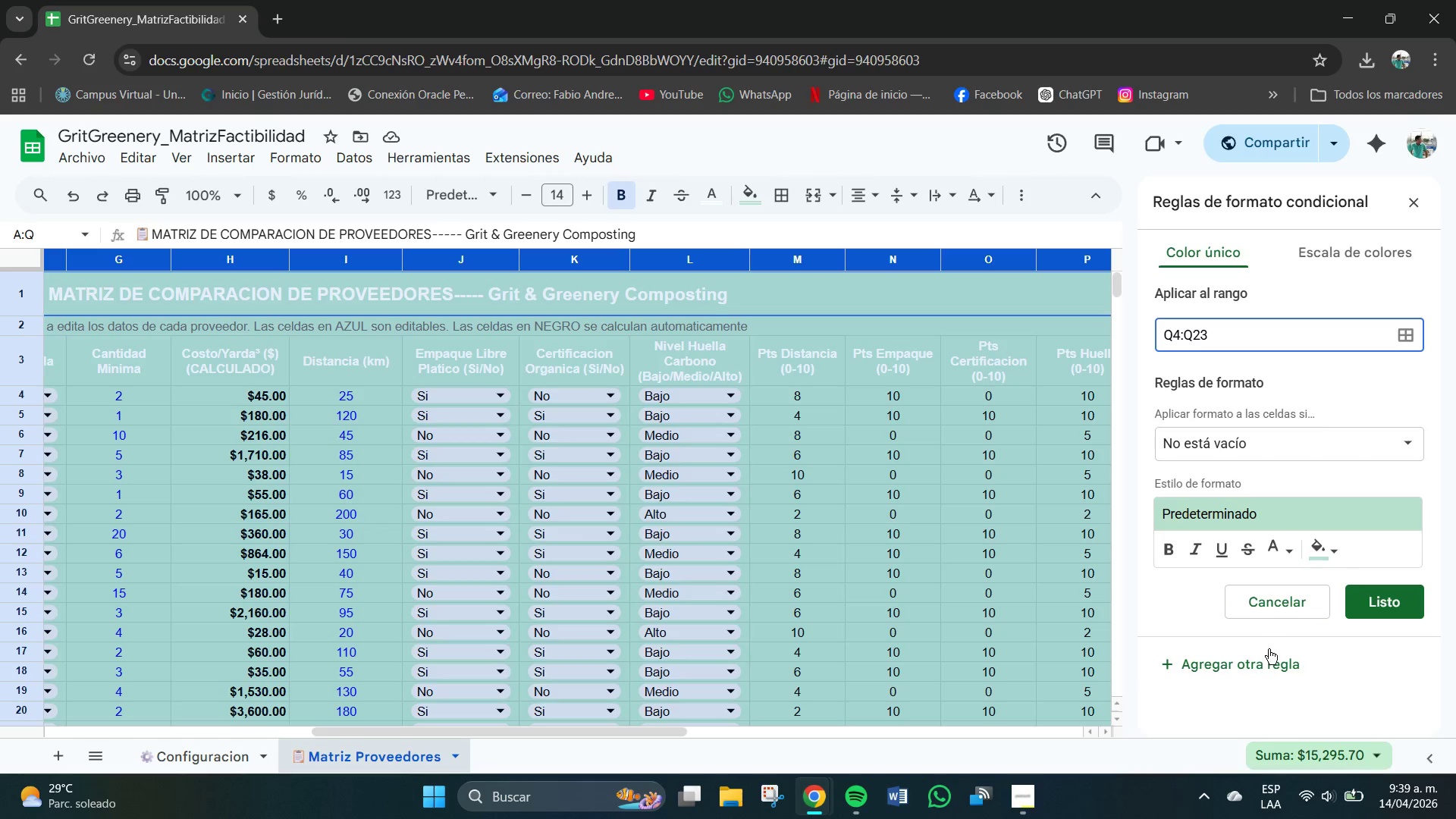 
left_click([1353, 249])
 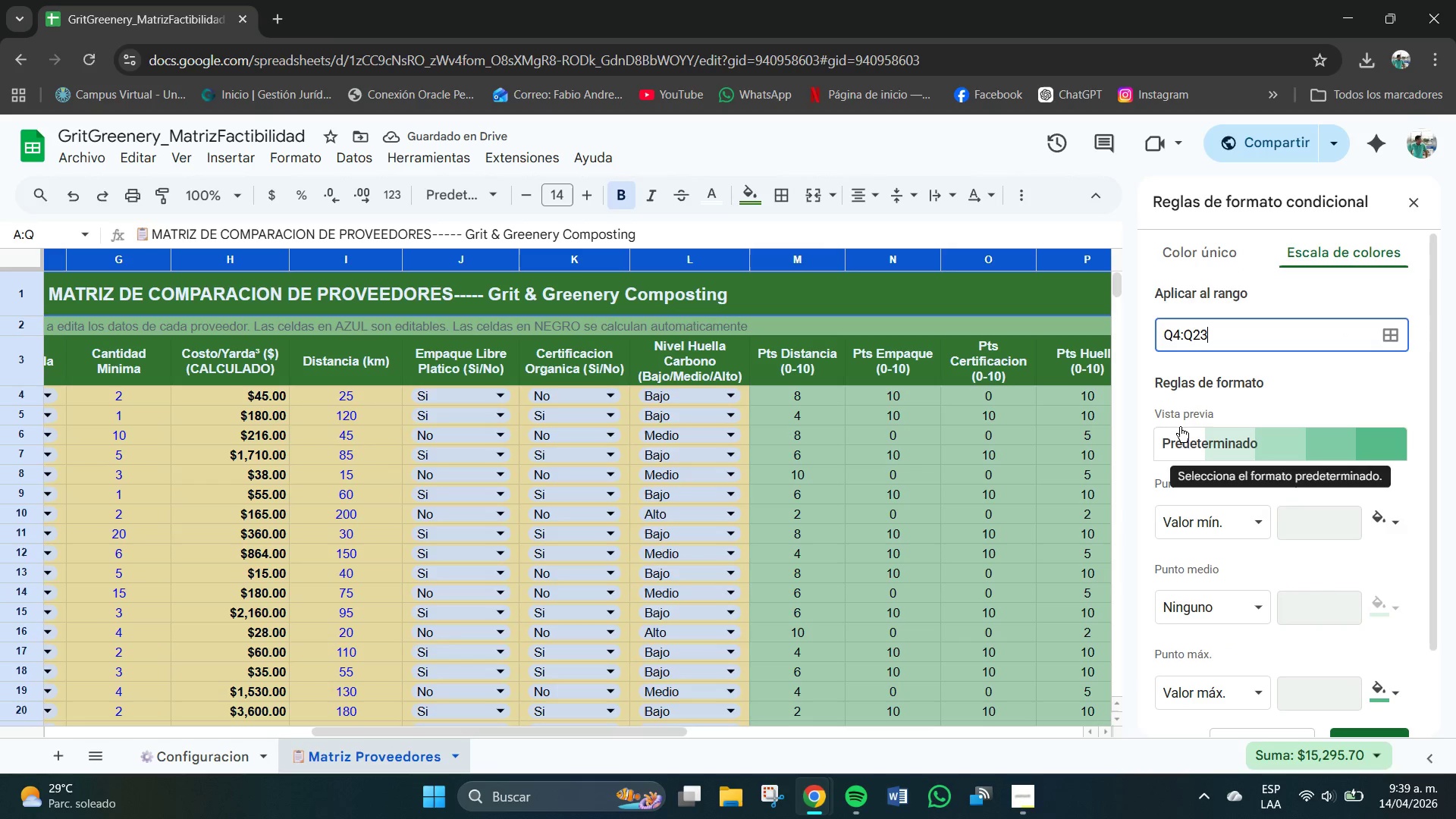 
left_click([1178, 447])
 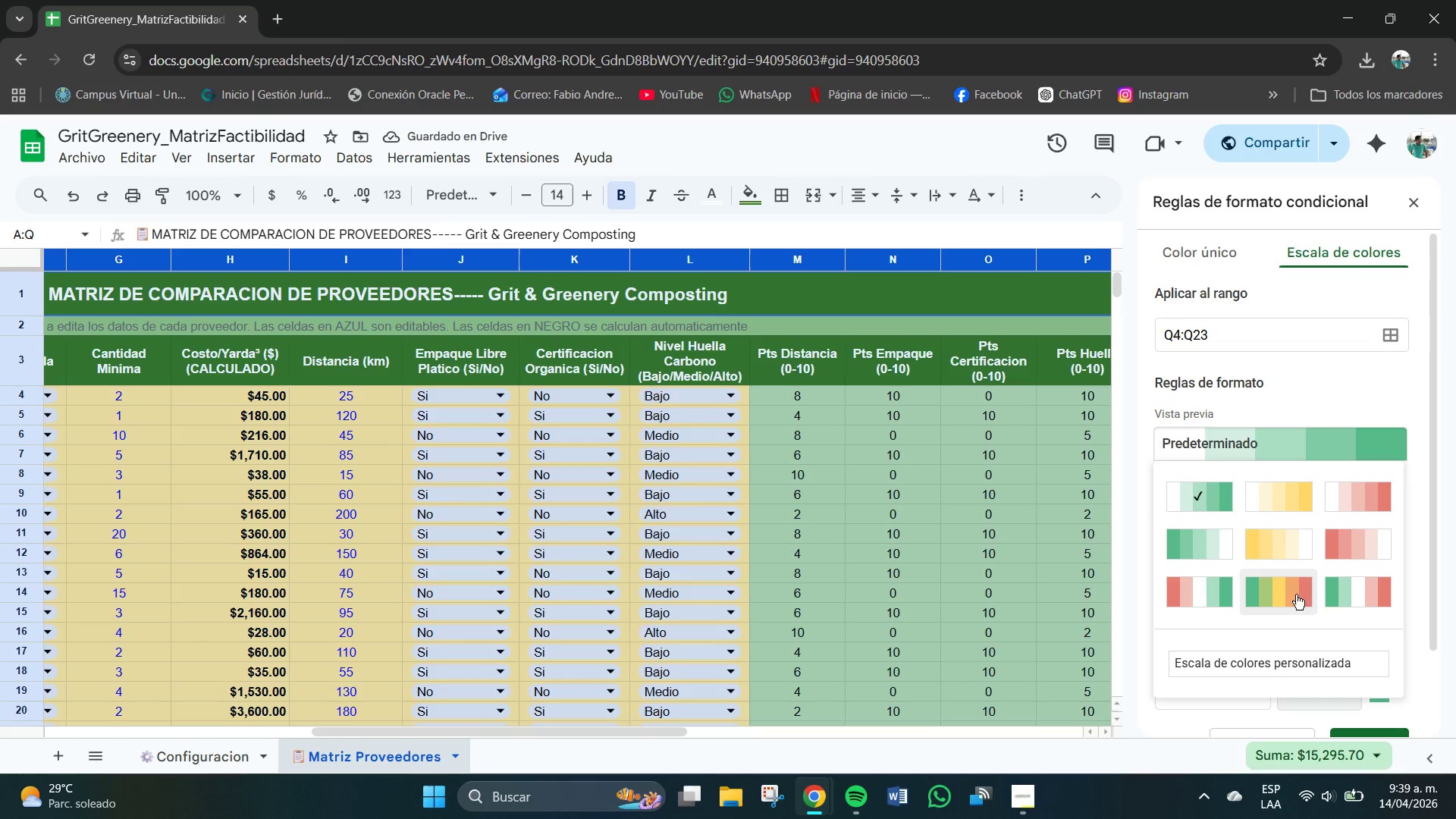 
left_click([1283, 597])
 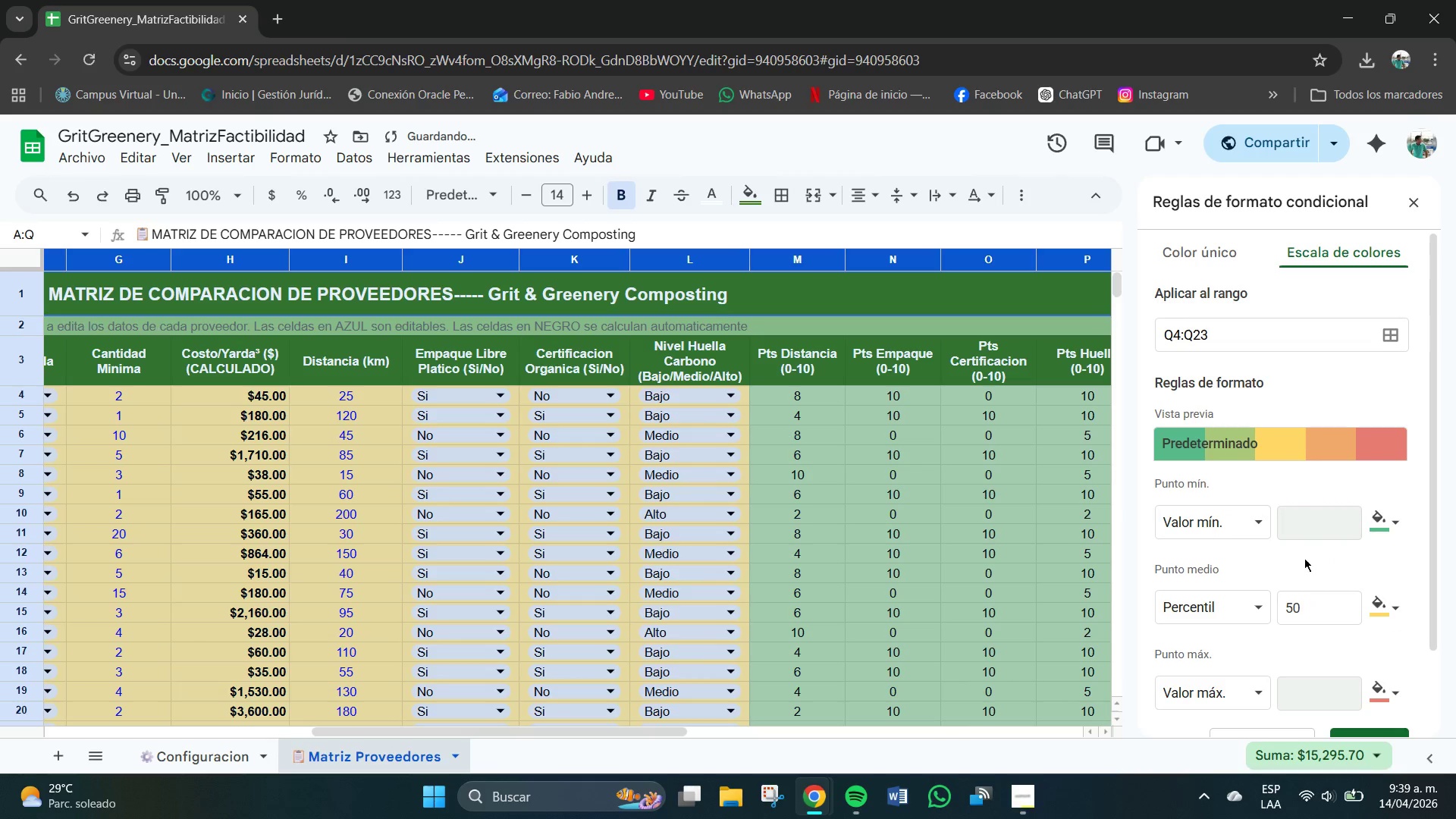 
scroll: coordinate [1304, 562], scroll_direction: down, amount: 1.0
 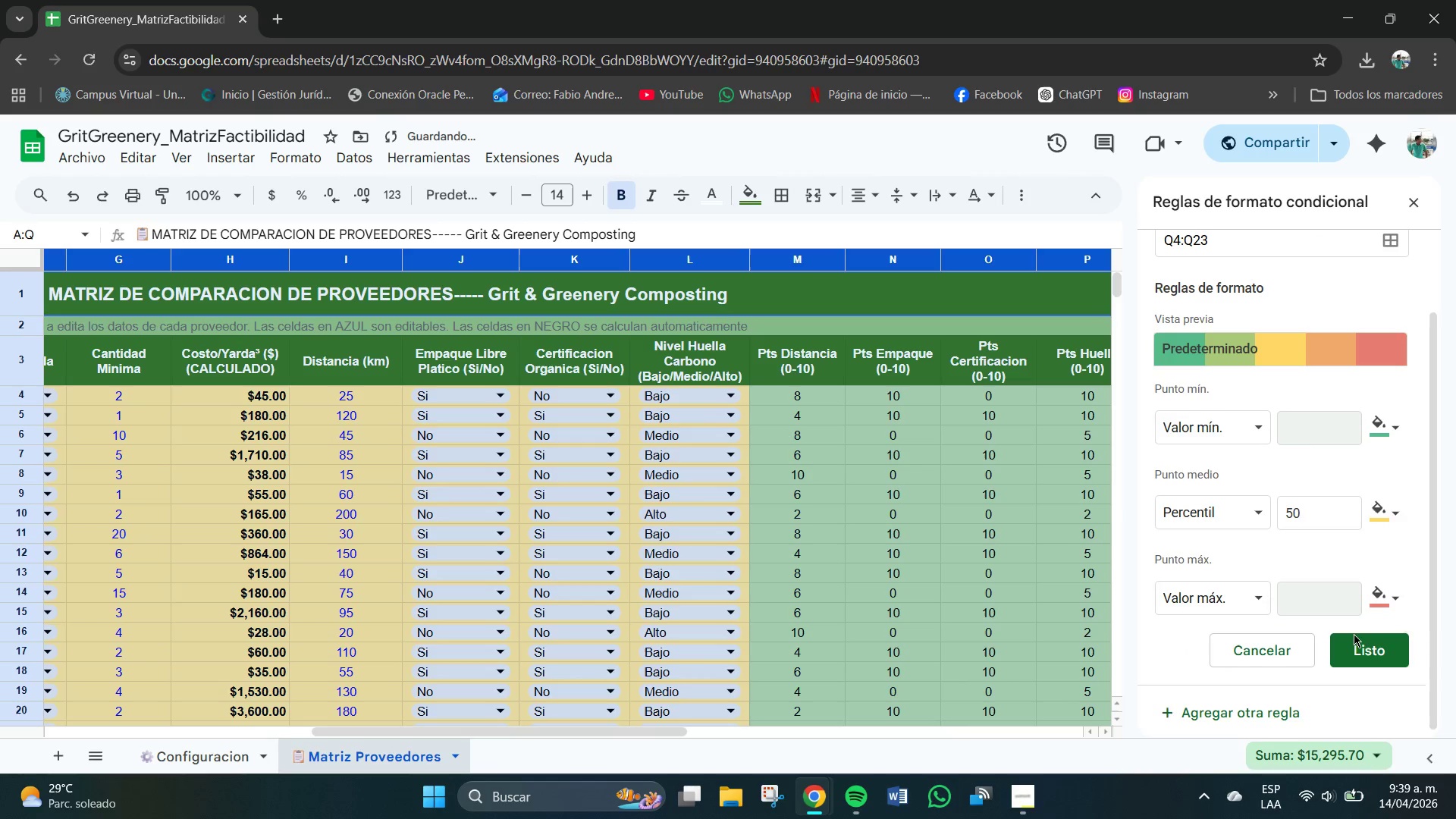 
left_click([1366, 648])
 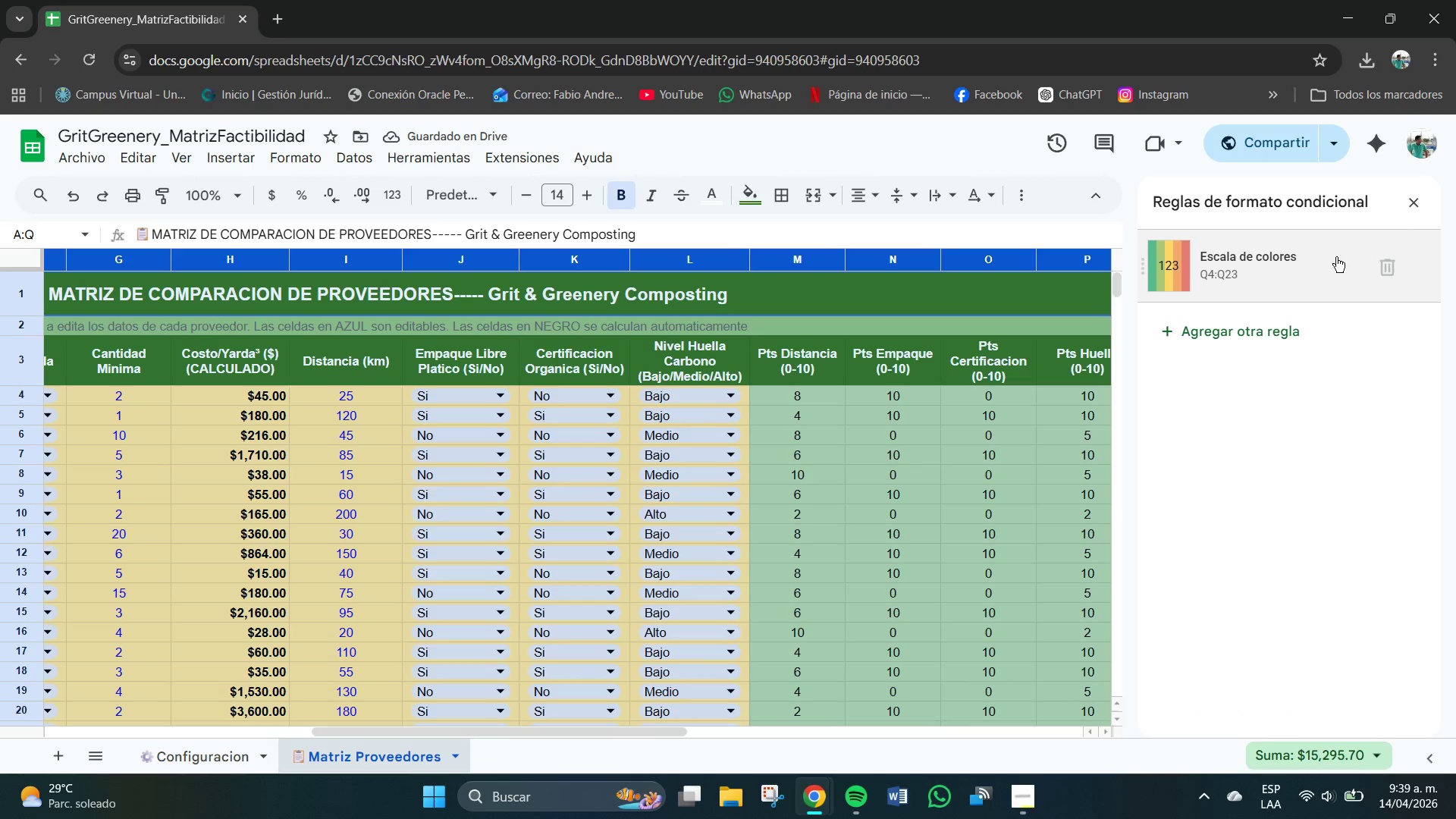 
left_click([1294, 275])
 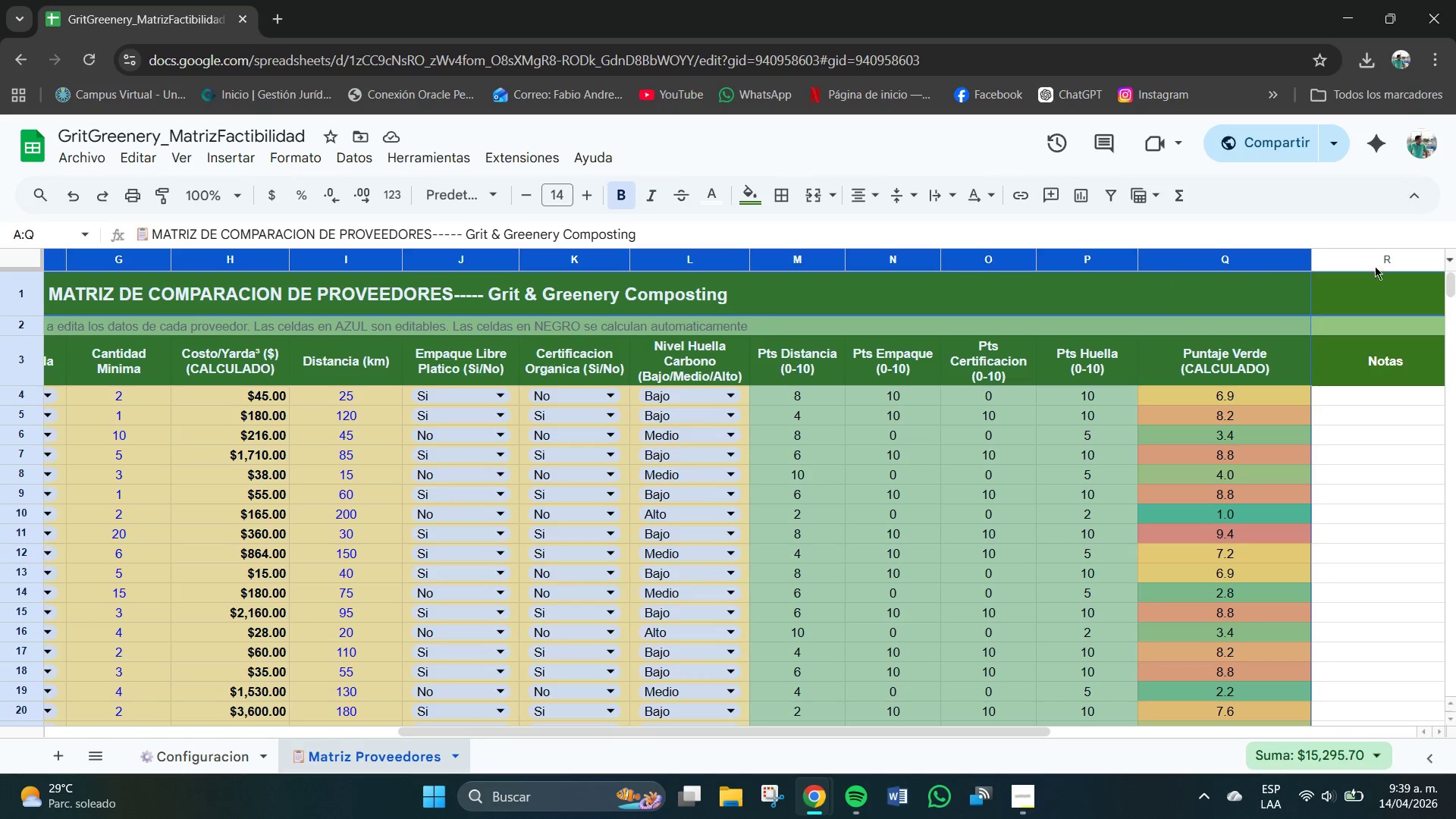 
left_click([1351, 529])
 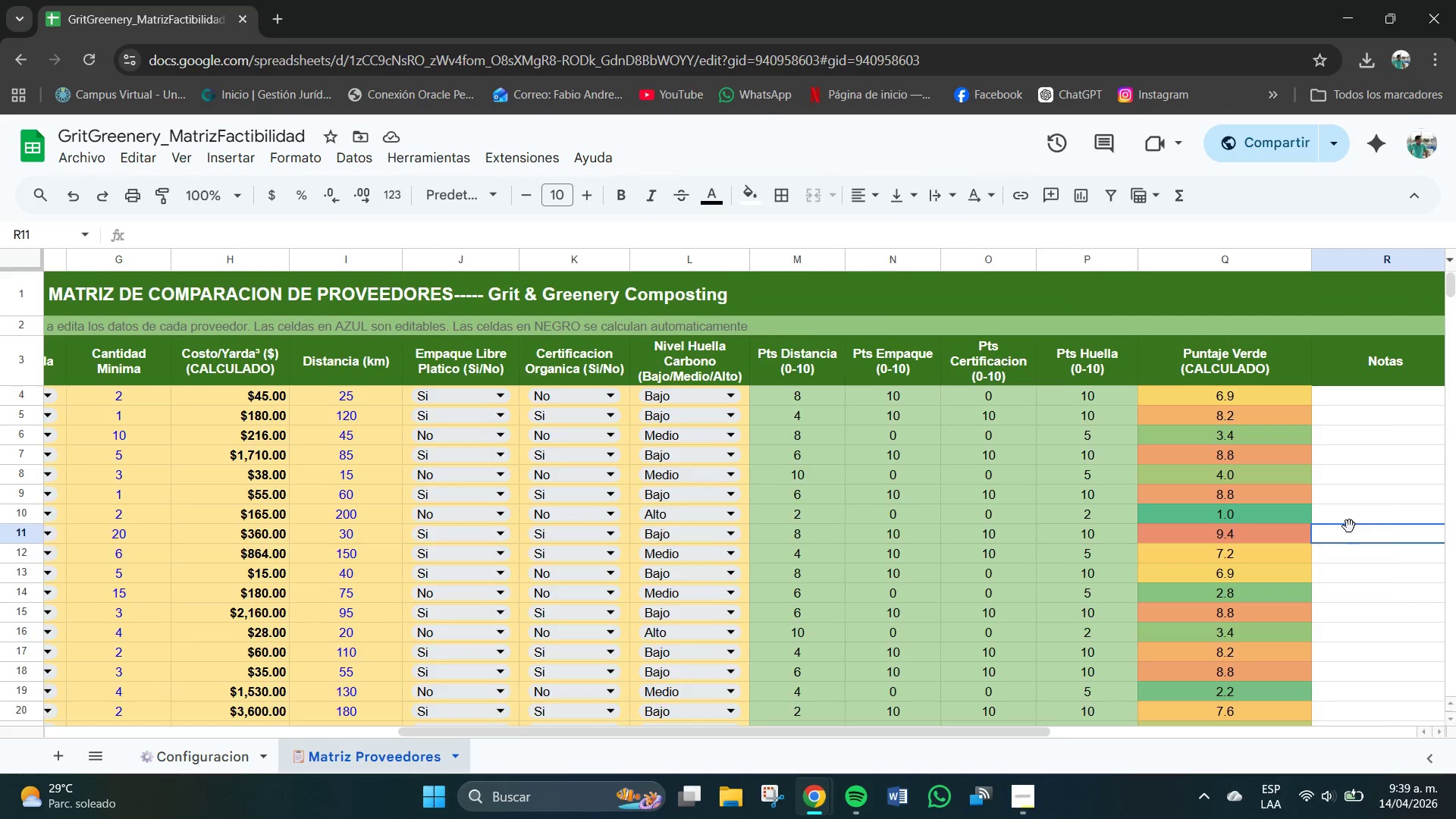 
scroll: coordinate [1349, 526], scroll_direction: down, amount: 1.0
 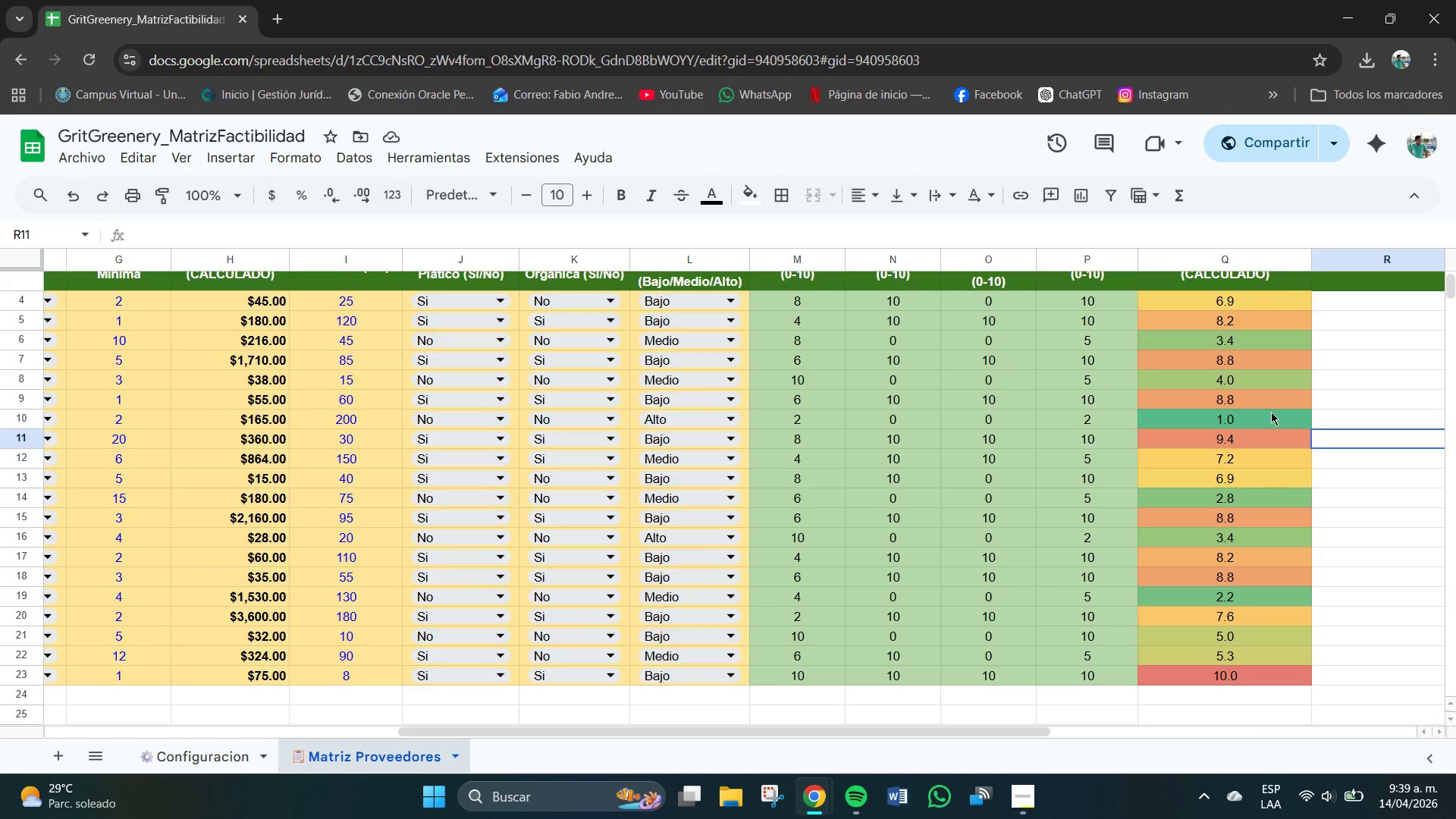 
scroll: coordinate [1266, 410], scroll_direction: up, amount: 1.0
 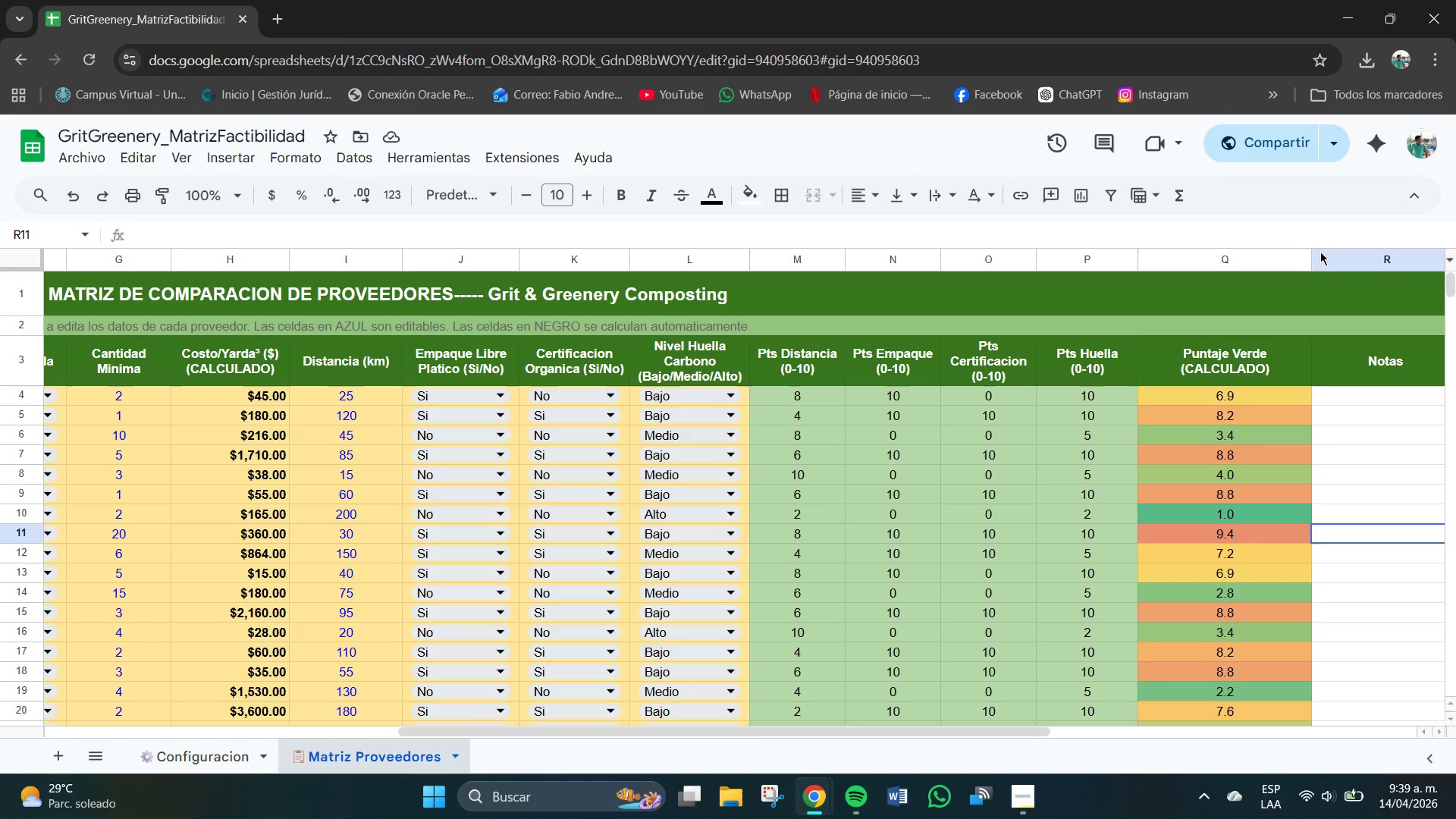 
left_click_drag(start_coordinate=[1310, 261], to_coordinate=[1257, 257])
 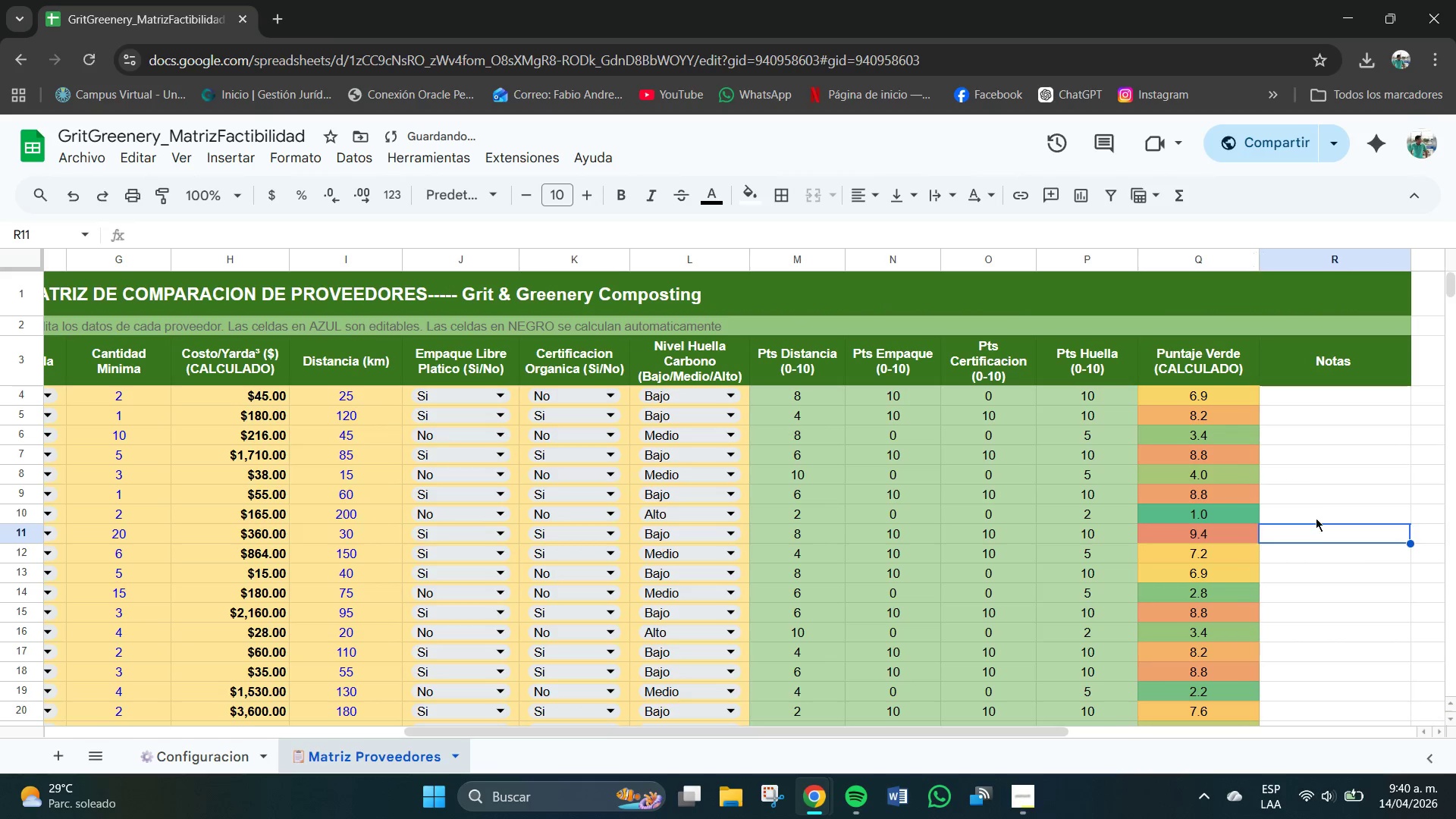 
scroll: coordinate [1317, 567], scroll_direction: down, amount: 2.0
 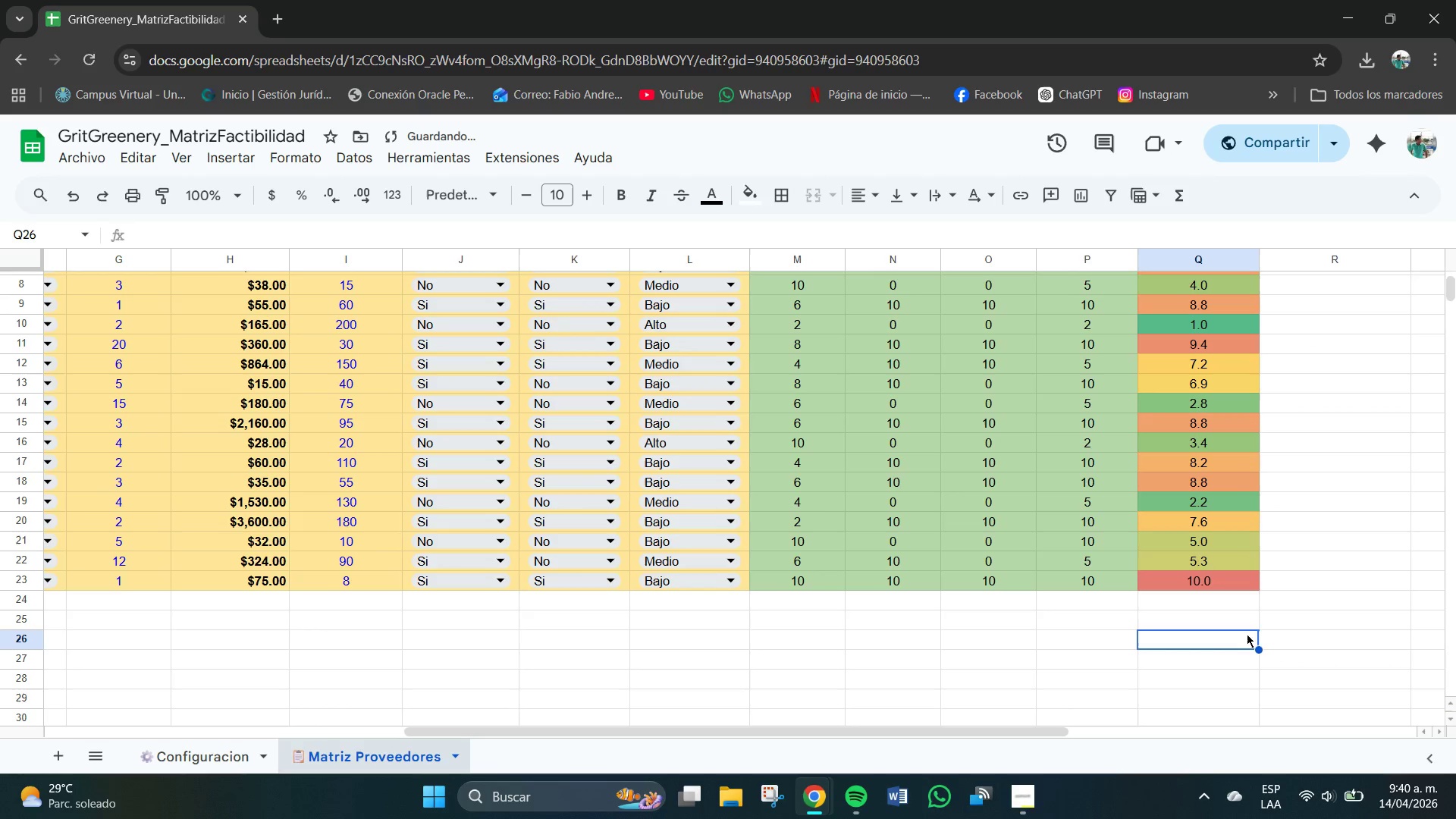 
scroll: coordinate [1054, 497], scroll_direction: up, amount: 2.0
 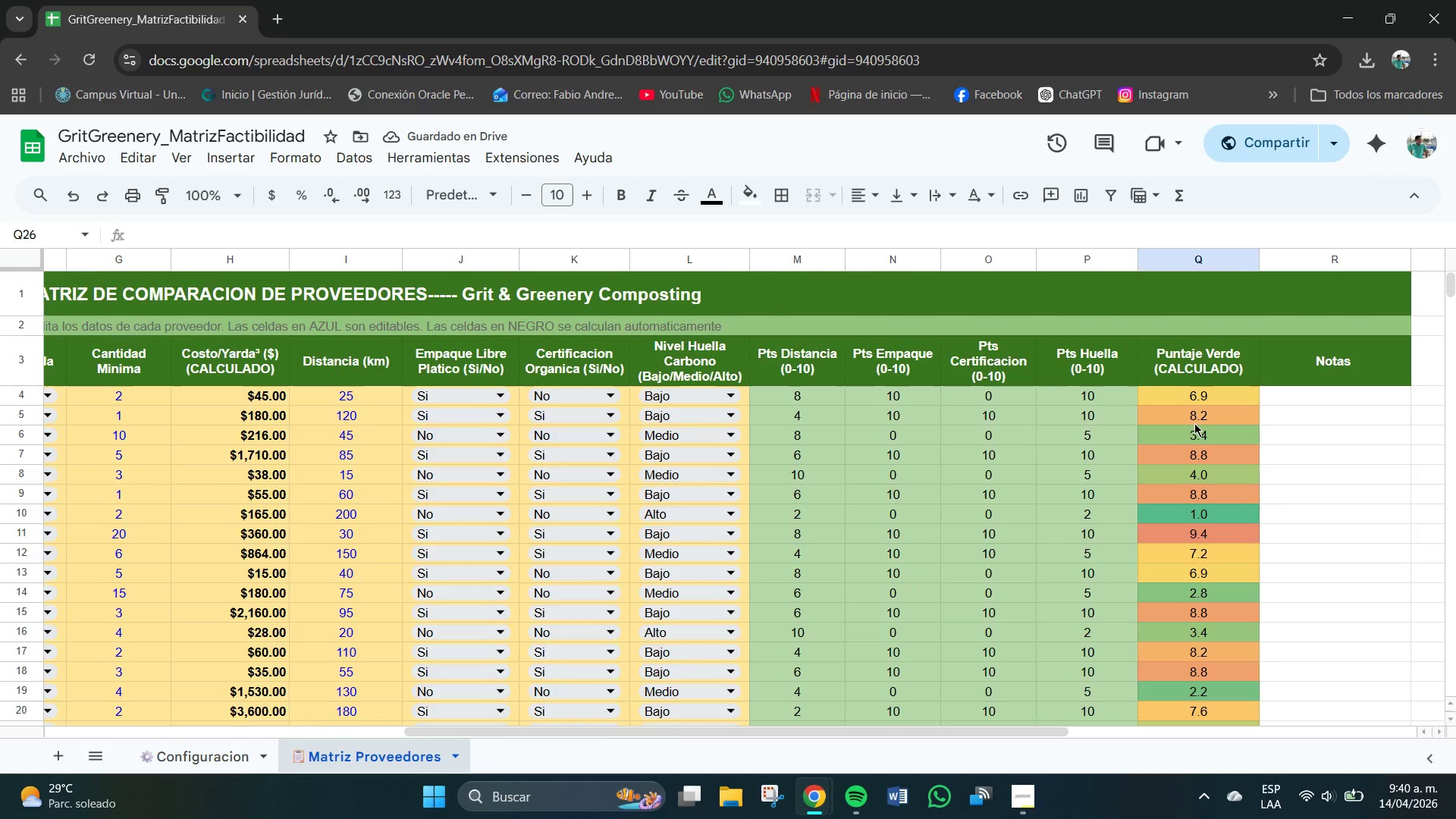 
scroll: coordinate [1194, 425], scroll_direction: down, amount: 1.0
 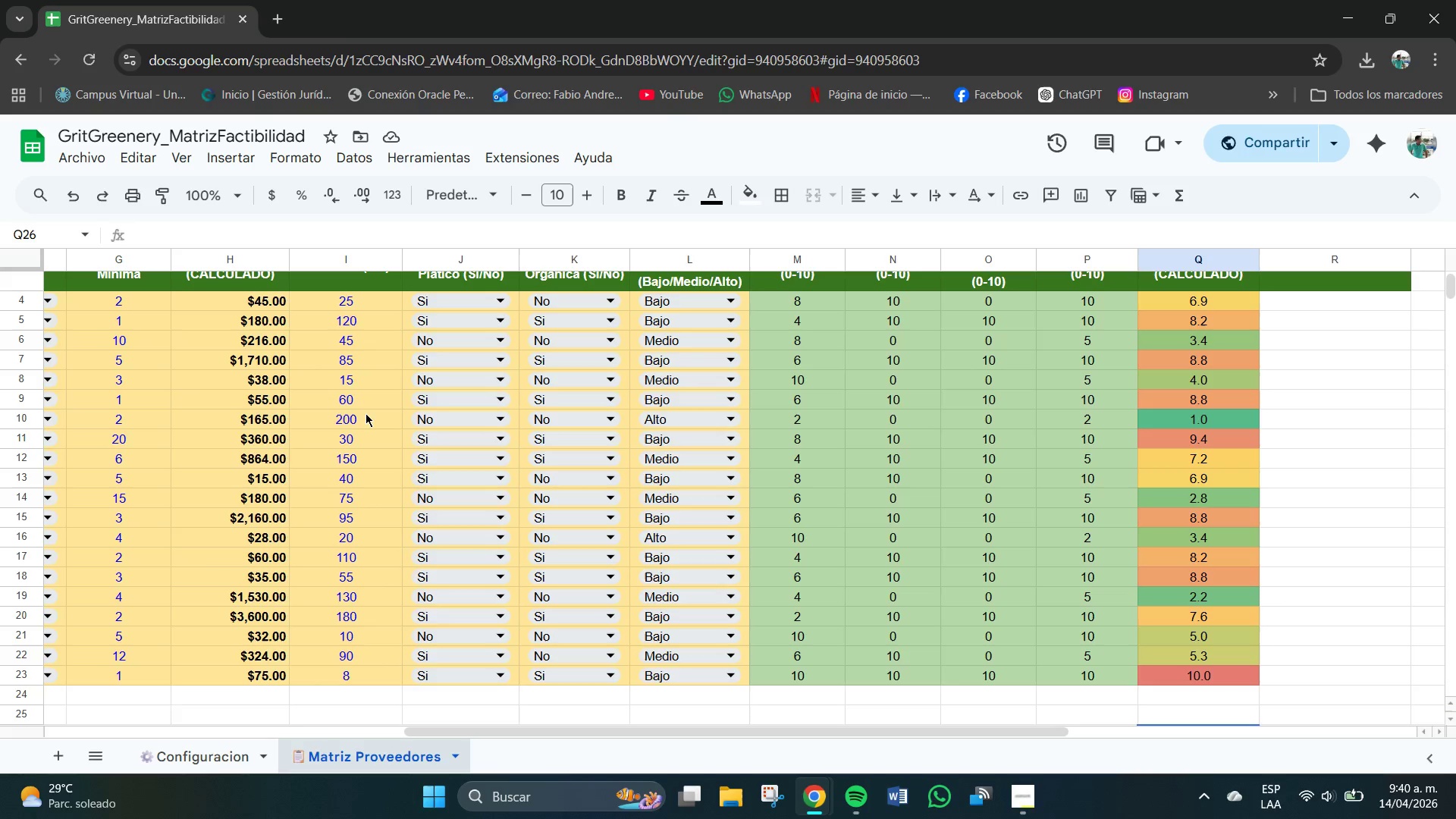 
wait(8.4)
 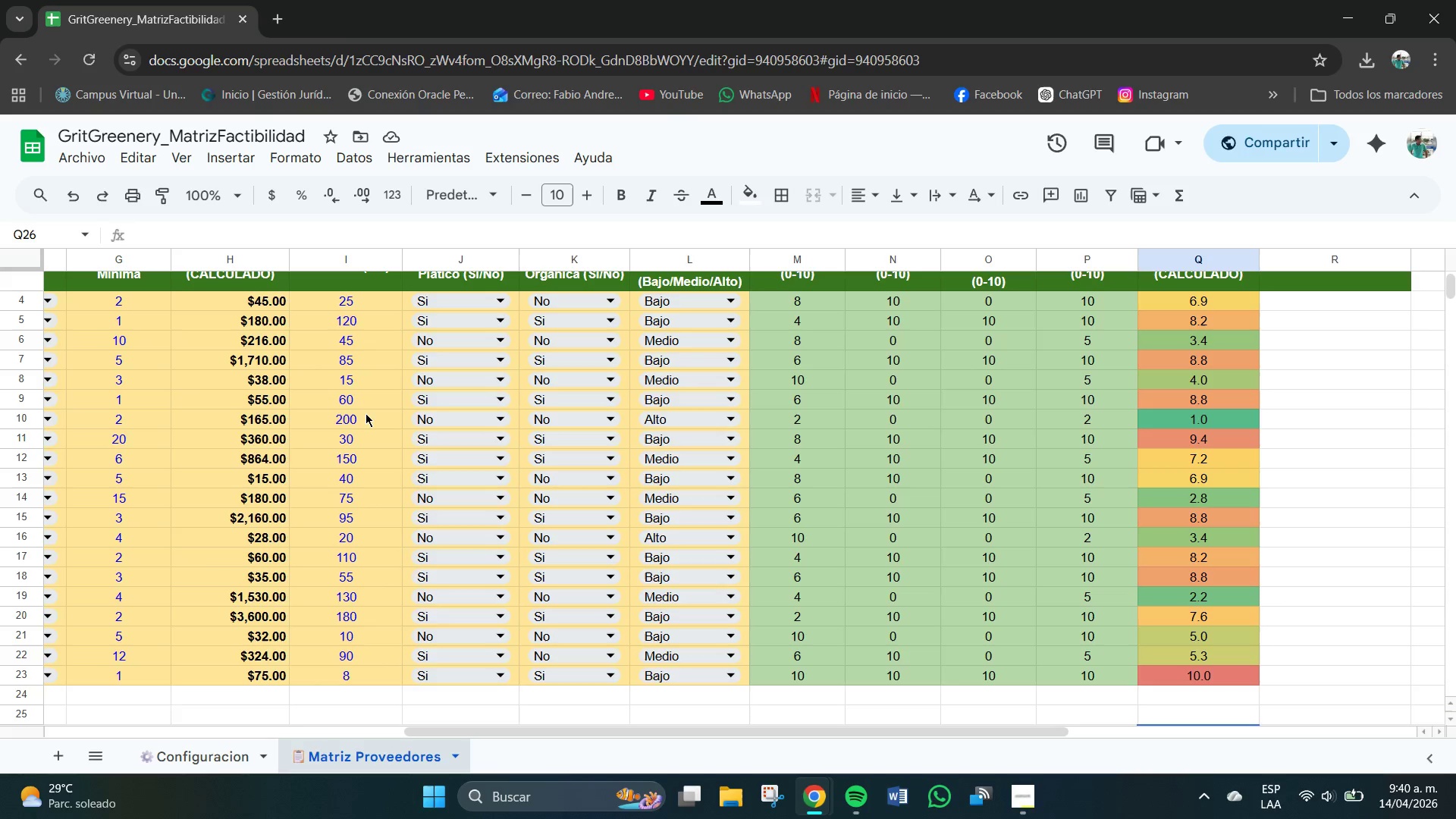 
scroll: coordinate [472, 403], scroll_direction: up, amount: 1.0
 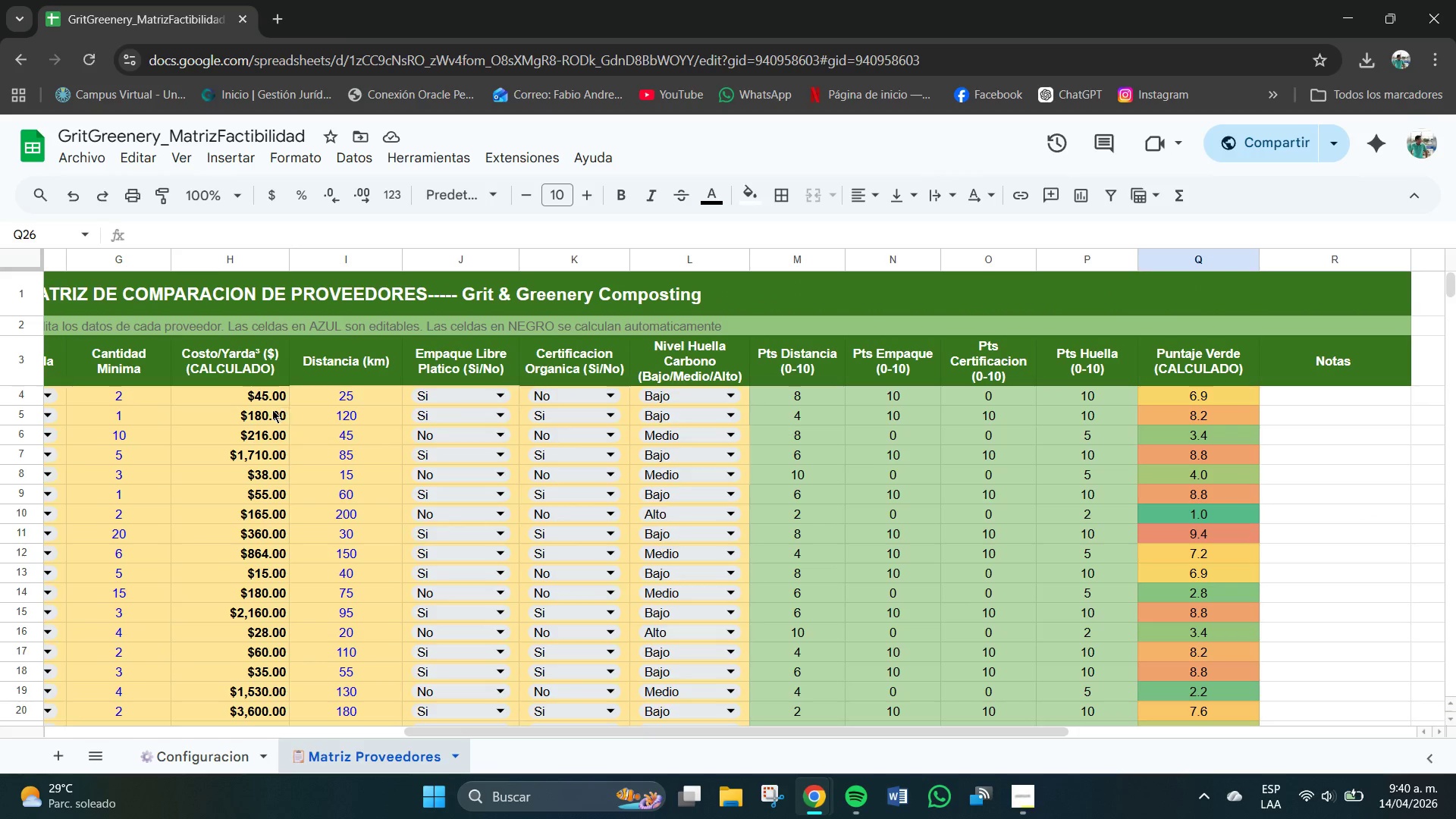 
scroll: coordinate [258, 359], scroll_direction: down, amount: 1.0
 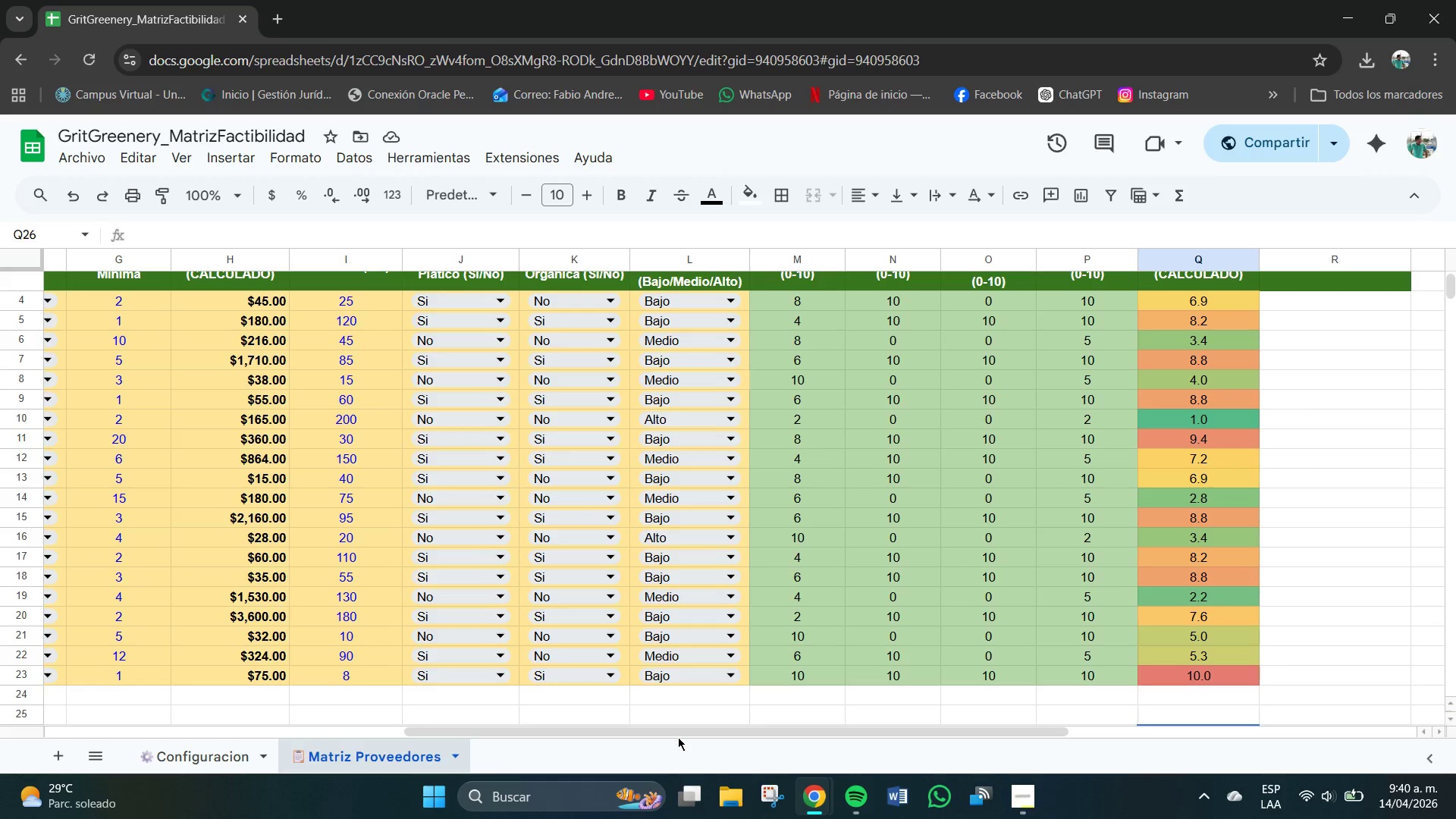 
left_click_drag(start_coordinate=[676, 733], to_coordinate=[483, 734])
 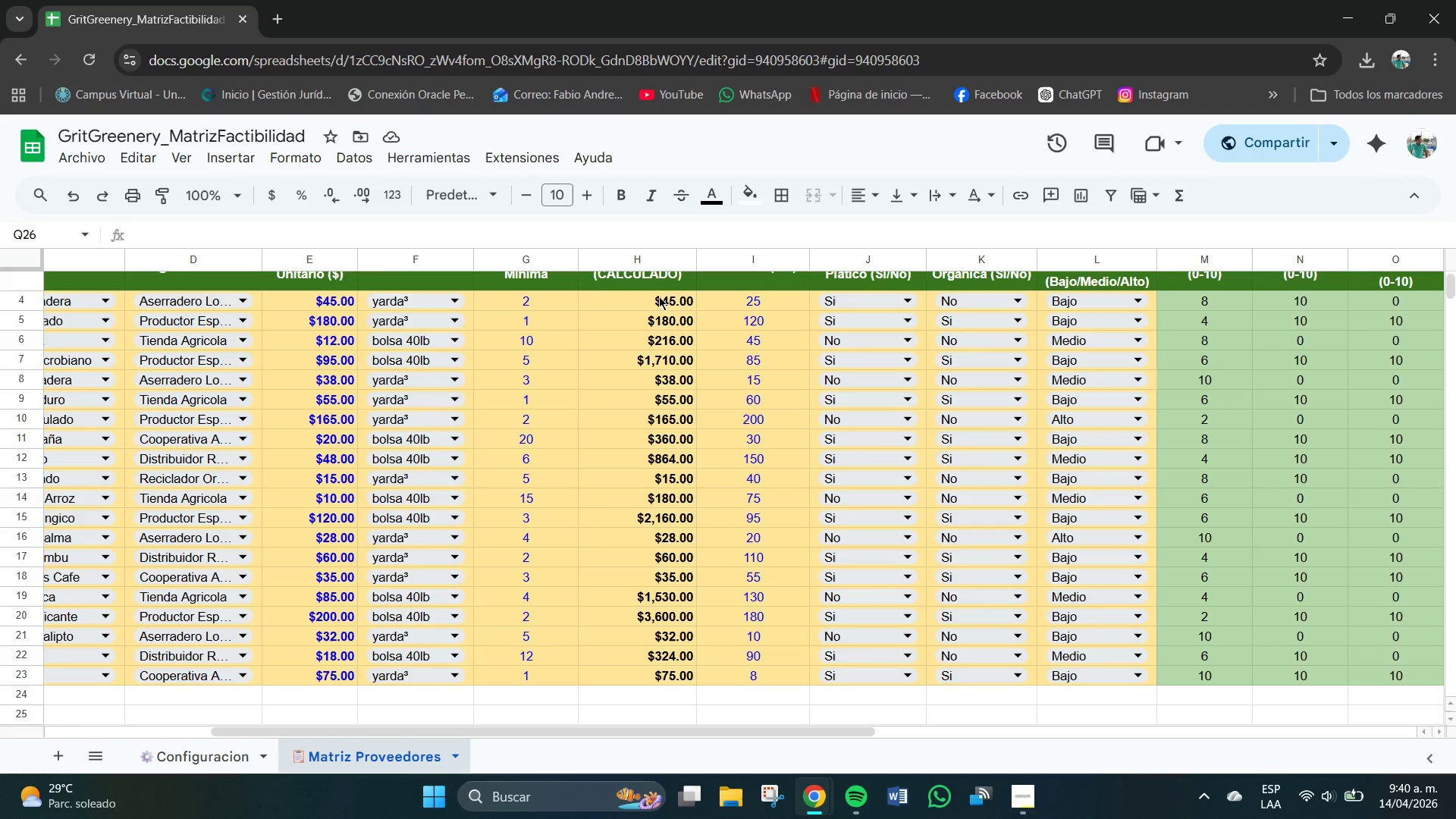 
left_click([642, 301])
 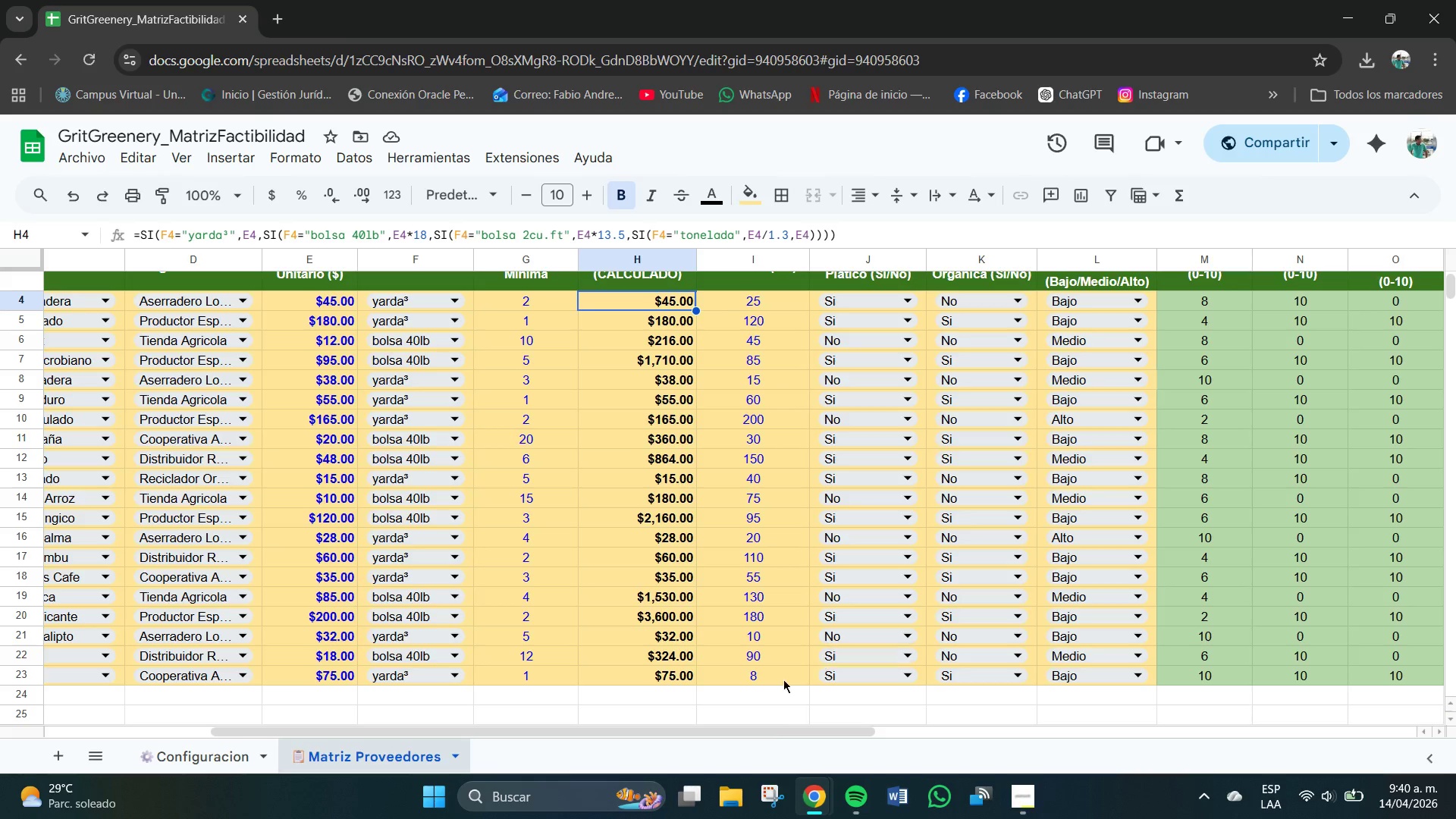 
left_click_drag(start_coordinate=[782, 739], to_coordinate=[1107, 731])
 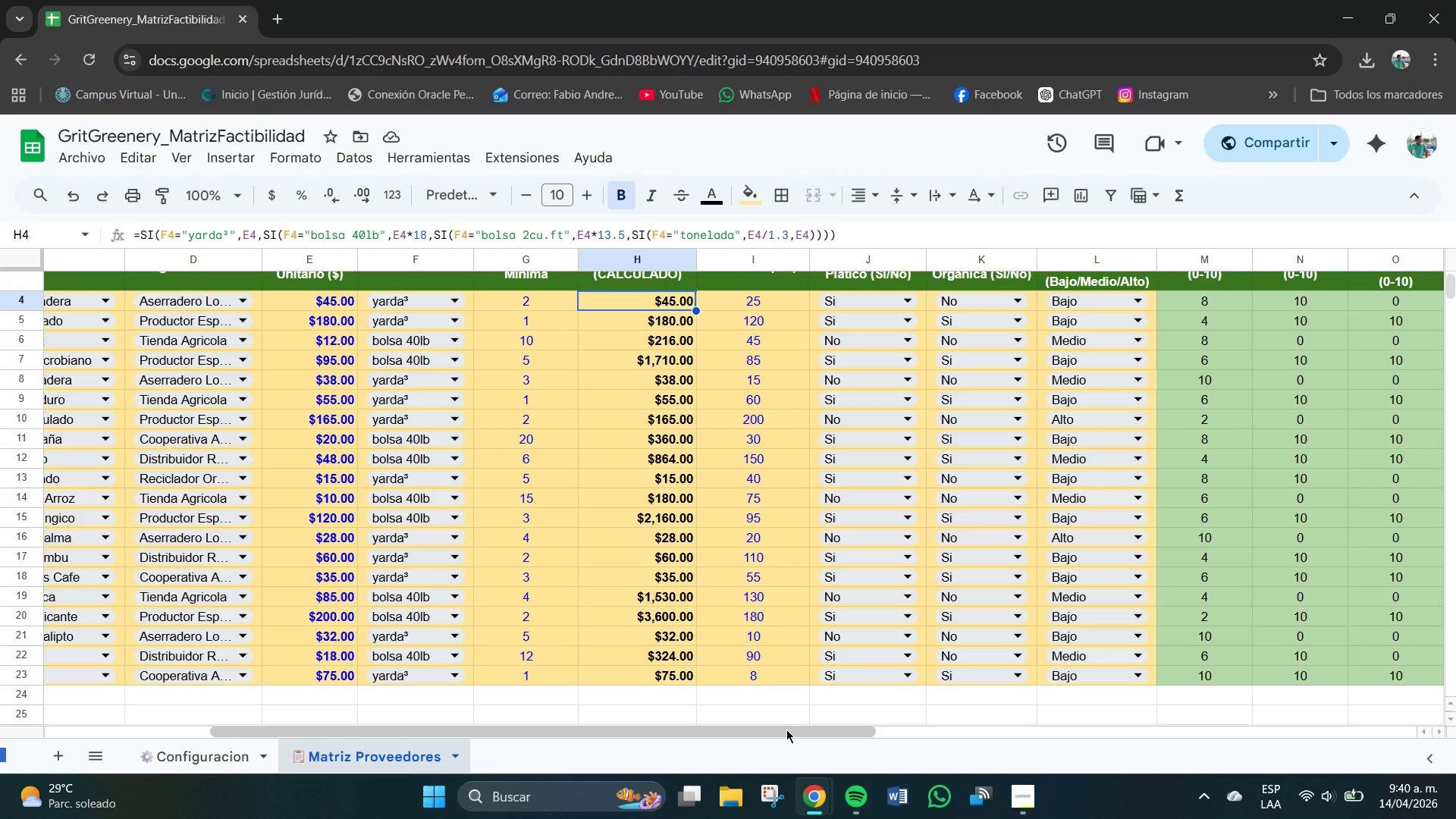 
left_click_drag(start_coordinate=[789, 733], to_coordinate=[1121, 715])
 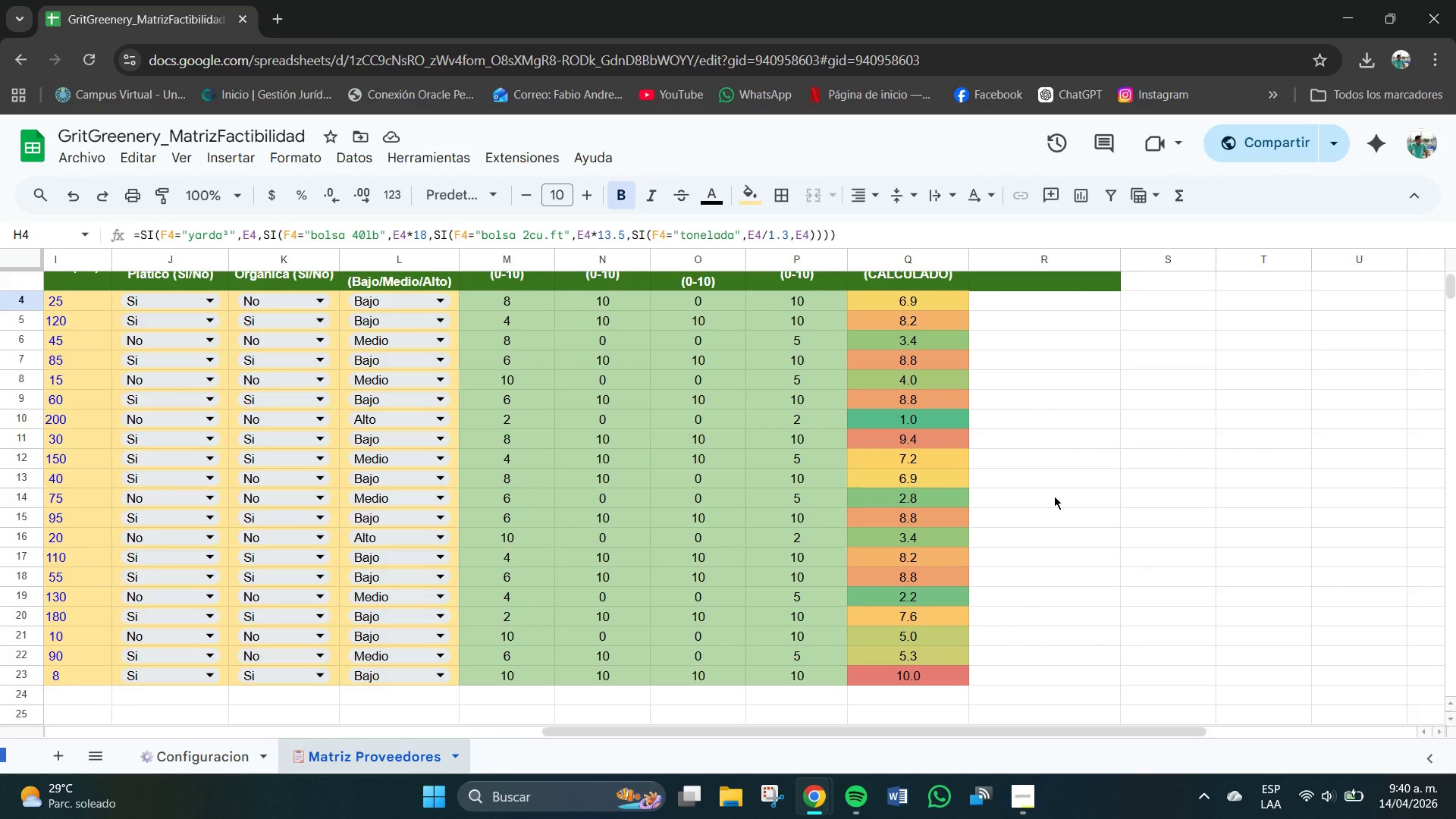 
scroll: coordinate [1053, 494], scroll_direction: none, amount: 0.0
 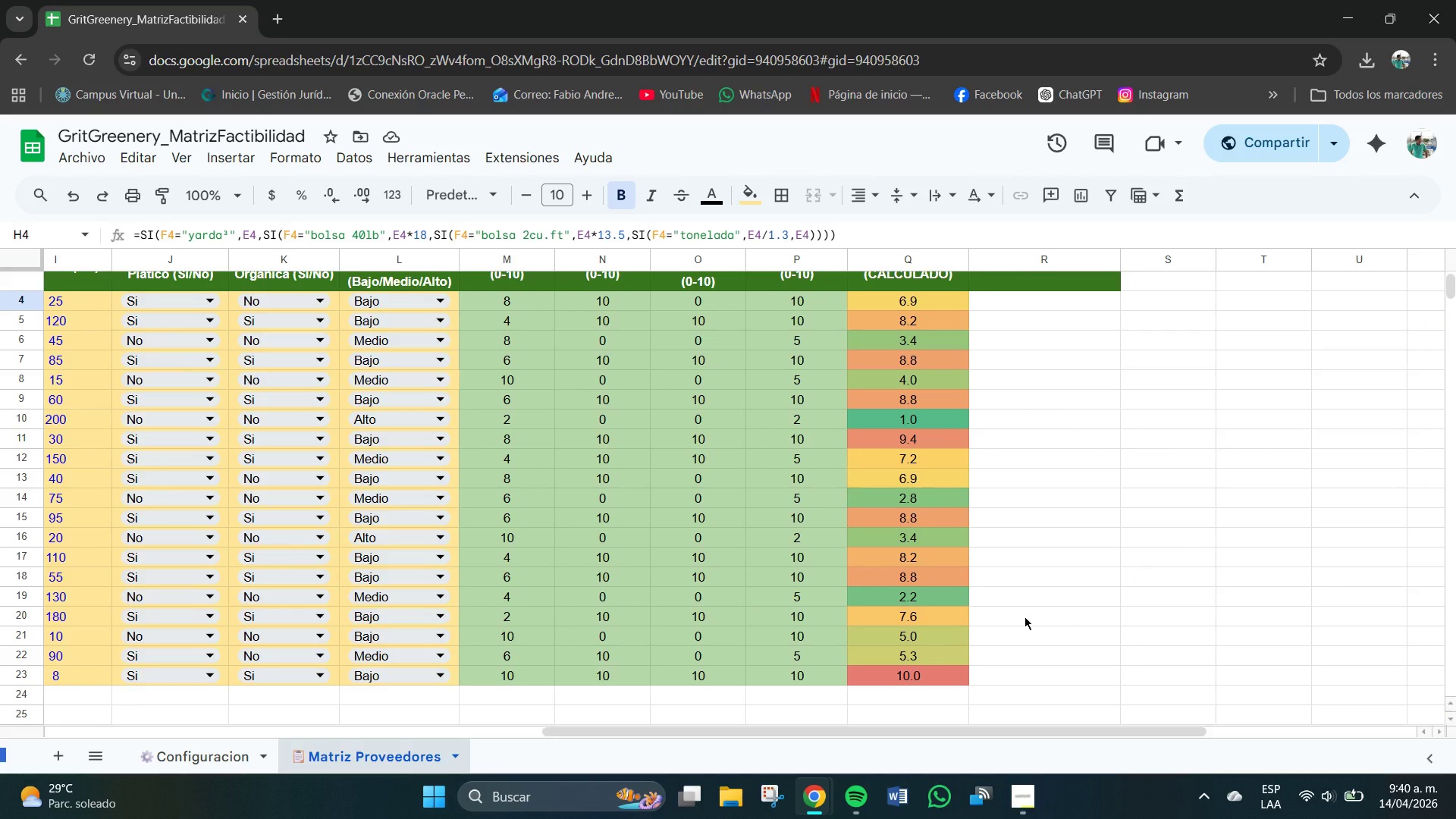 
wait(8.49)
 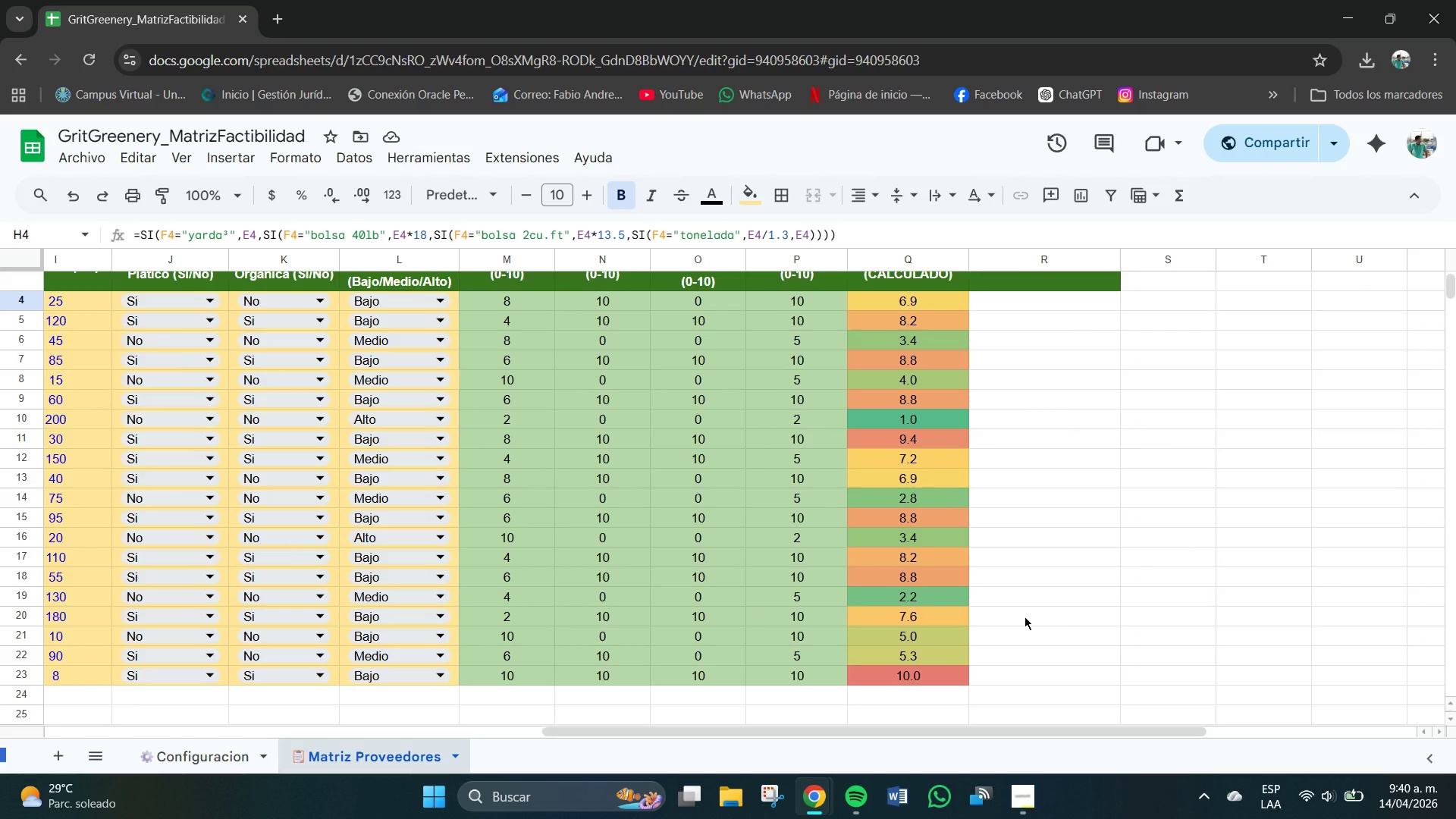 
left_click([959, 256])
 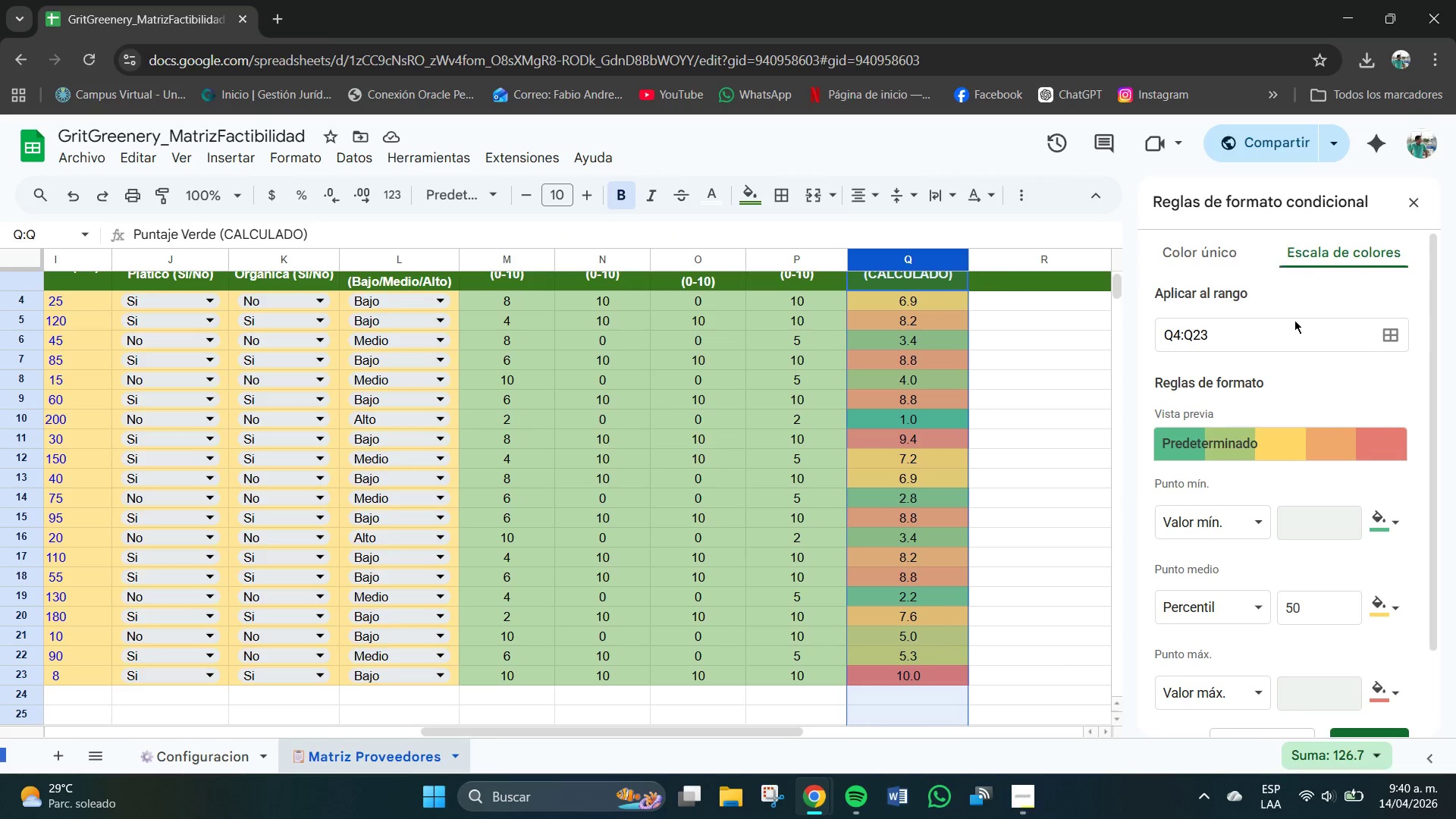 
left_click([1188, 416])
 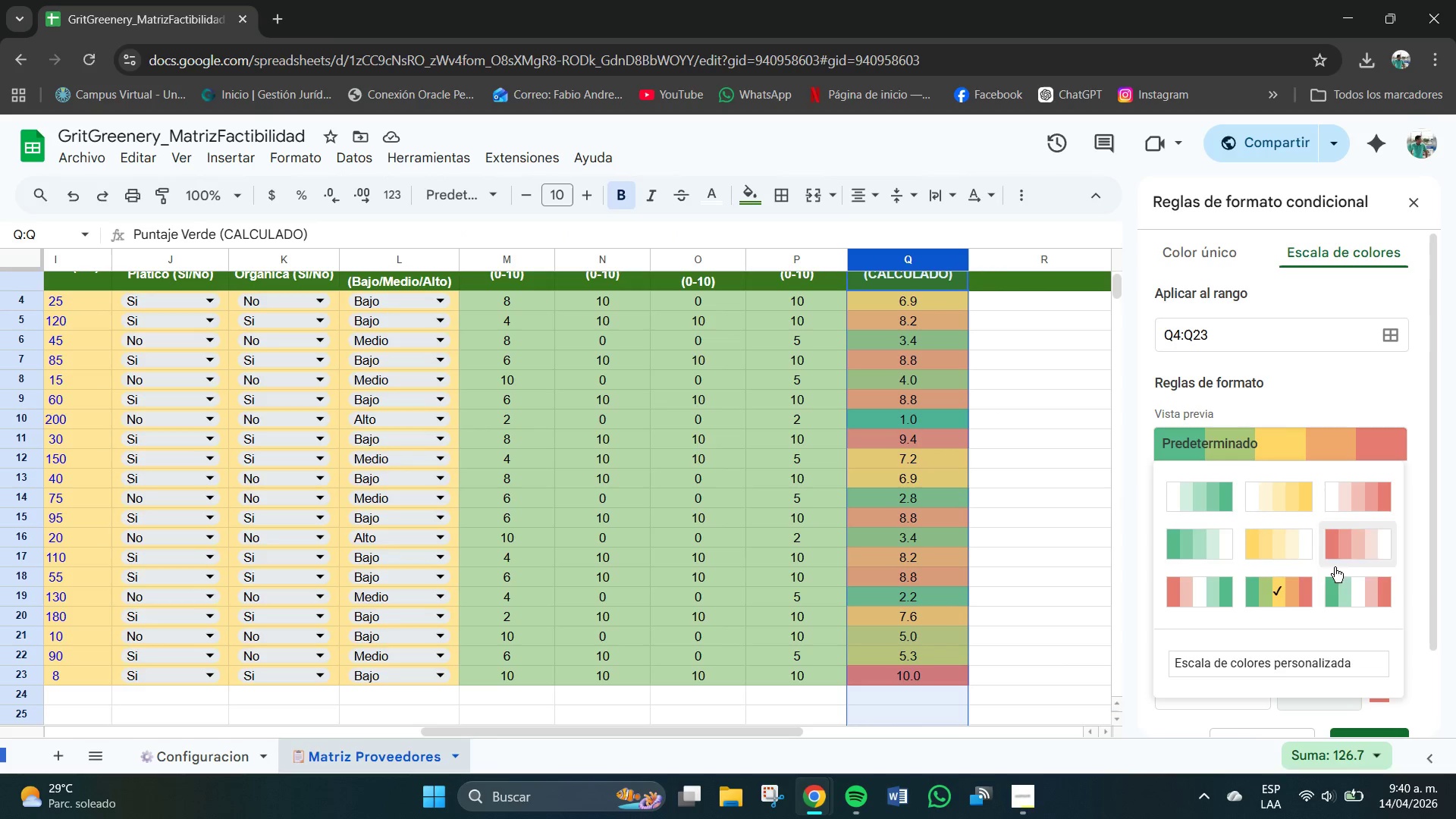 
scroll: coordinate [1334, 607], scroll_direction: down, amount: 1.0
 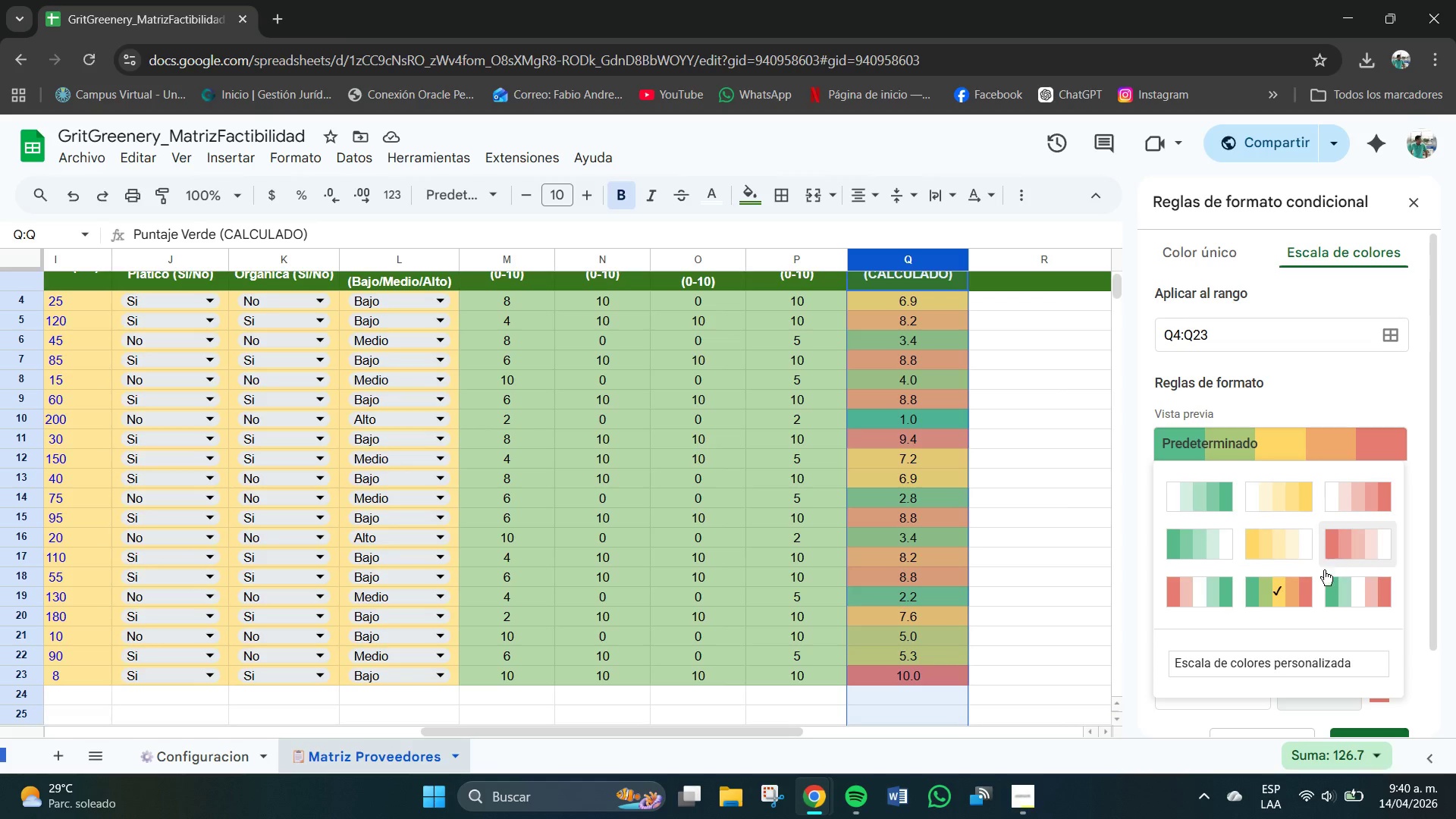 
wait(5.25)
 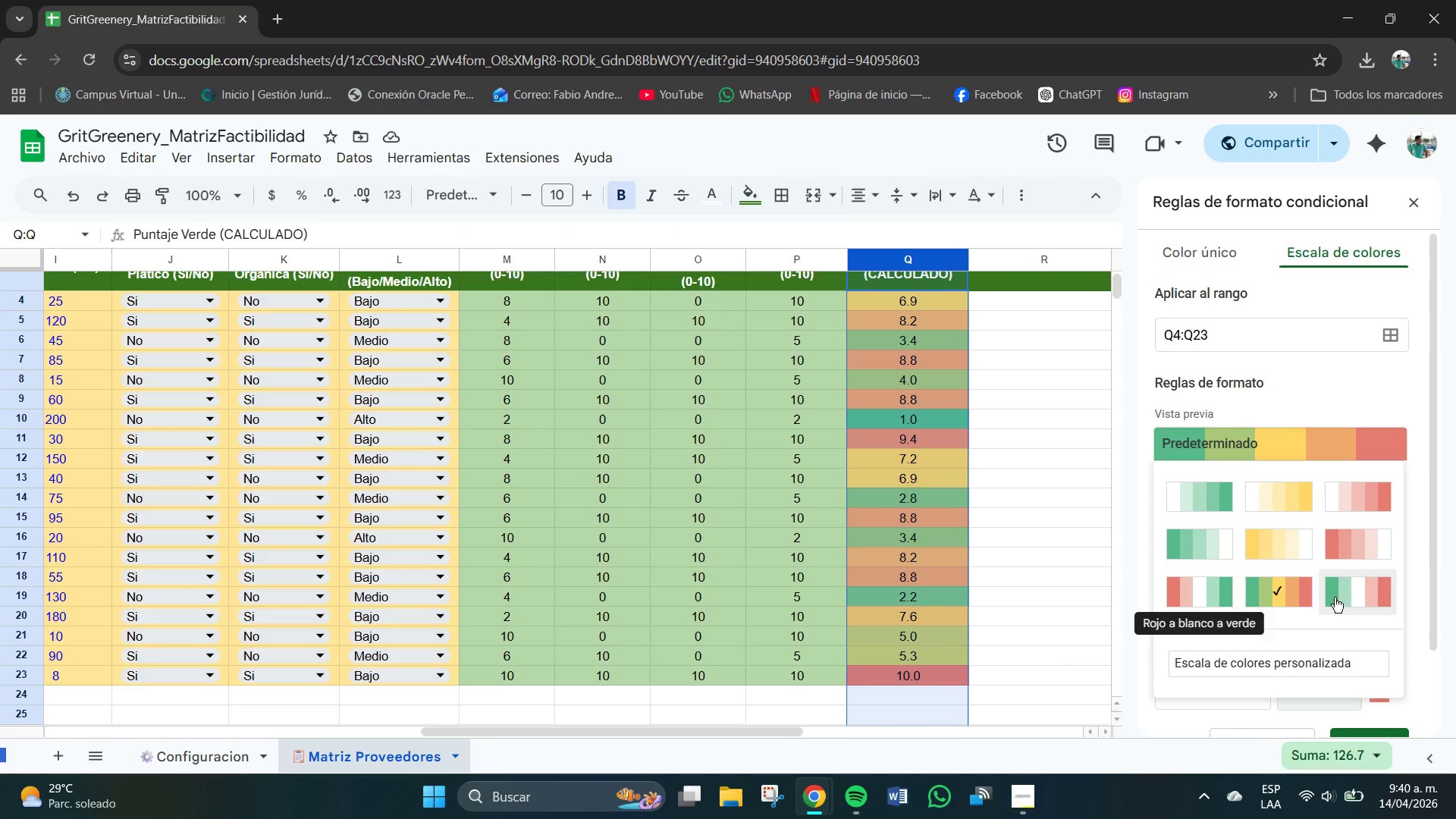 
scroll: coordinate [1309, 598], scroll_direction: down, amount: 1.0
 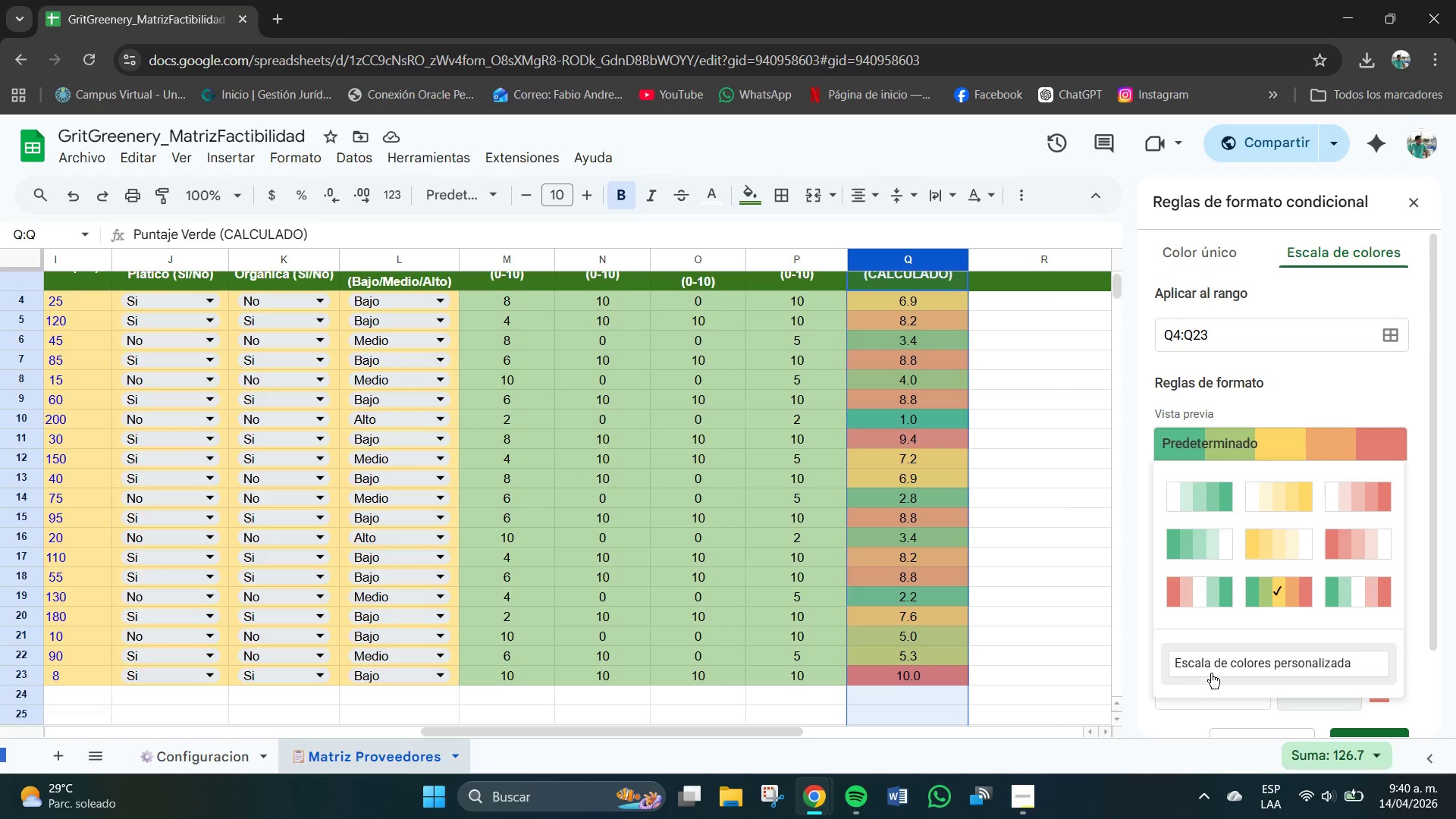 
left_click([1225, 671])
 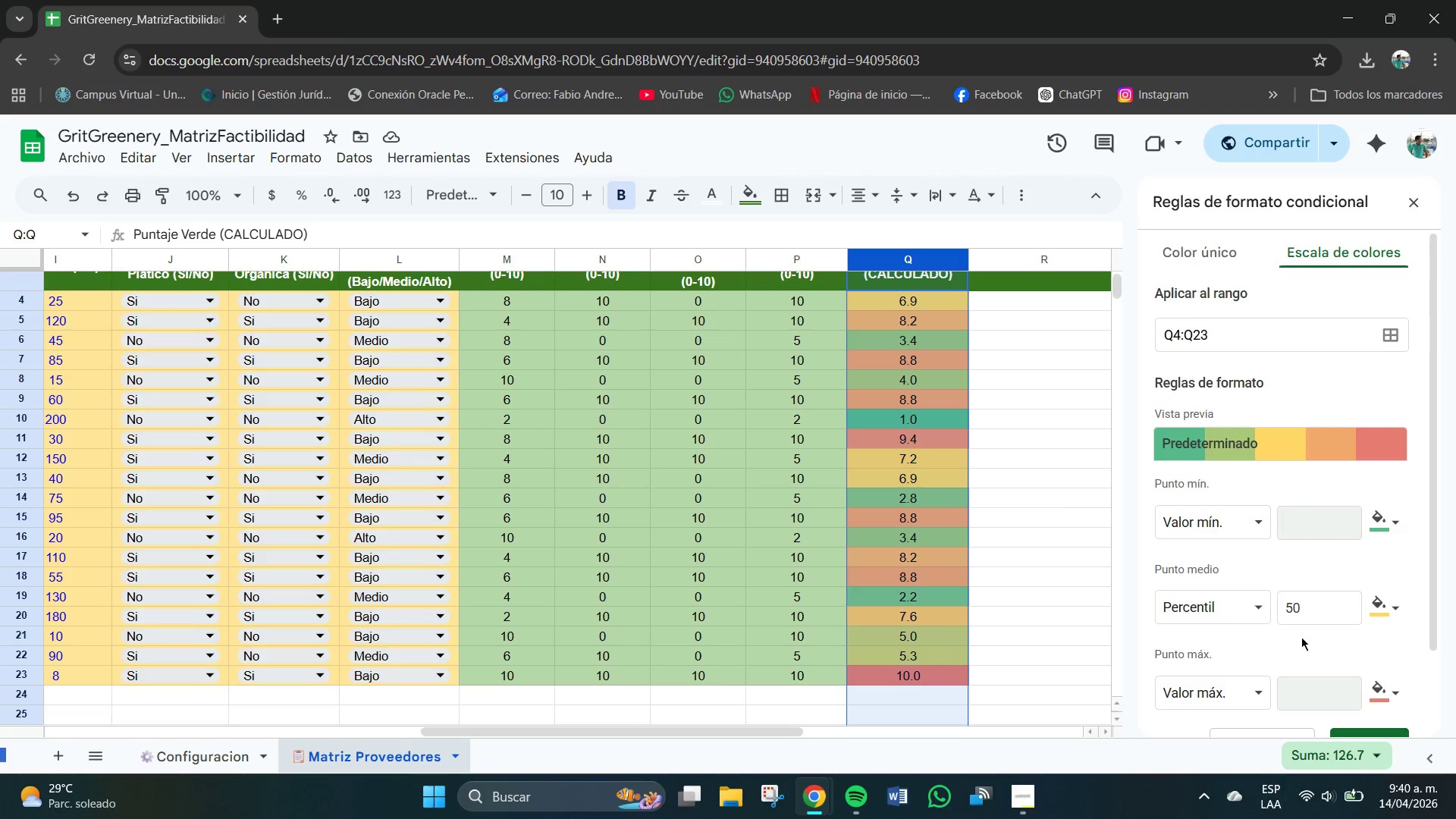 
scroll: coordinate [1345, 622], scroll_direction: down, amount: 2.0
 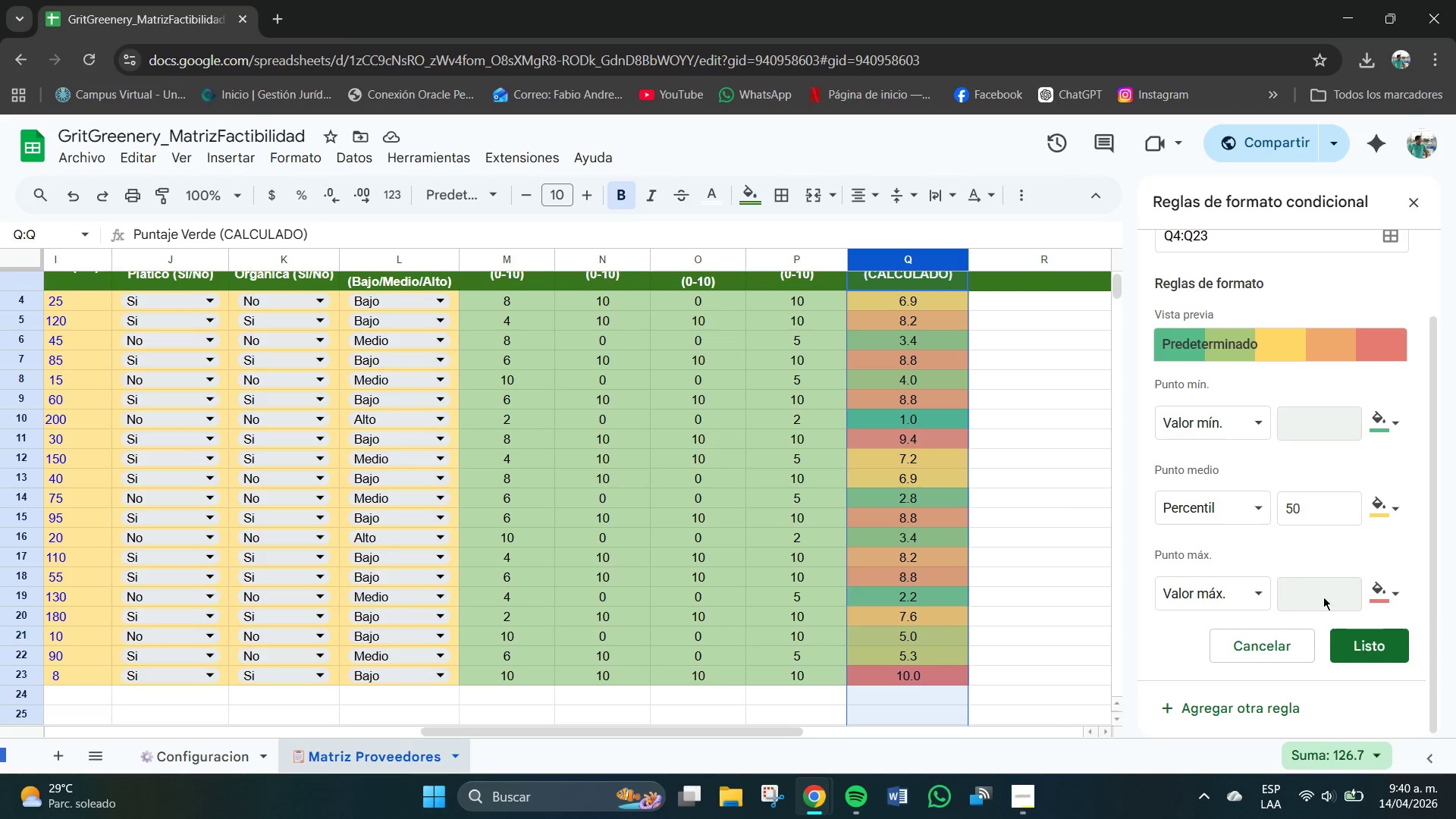 
left_click([1362, 651])
 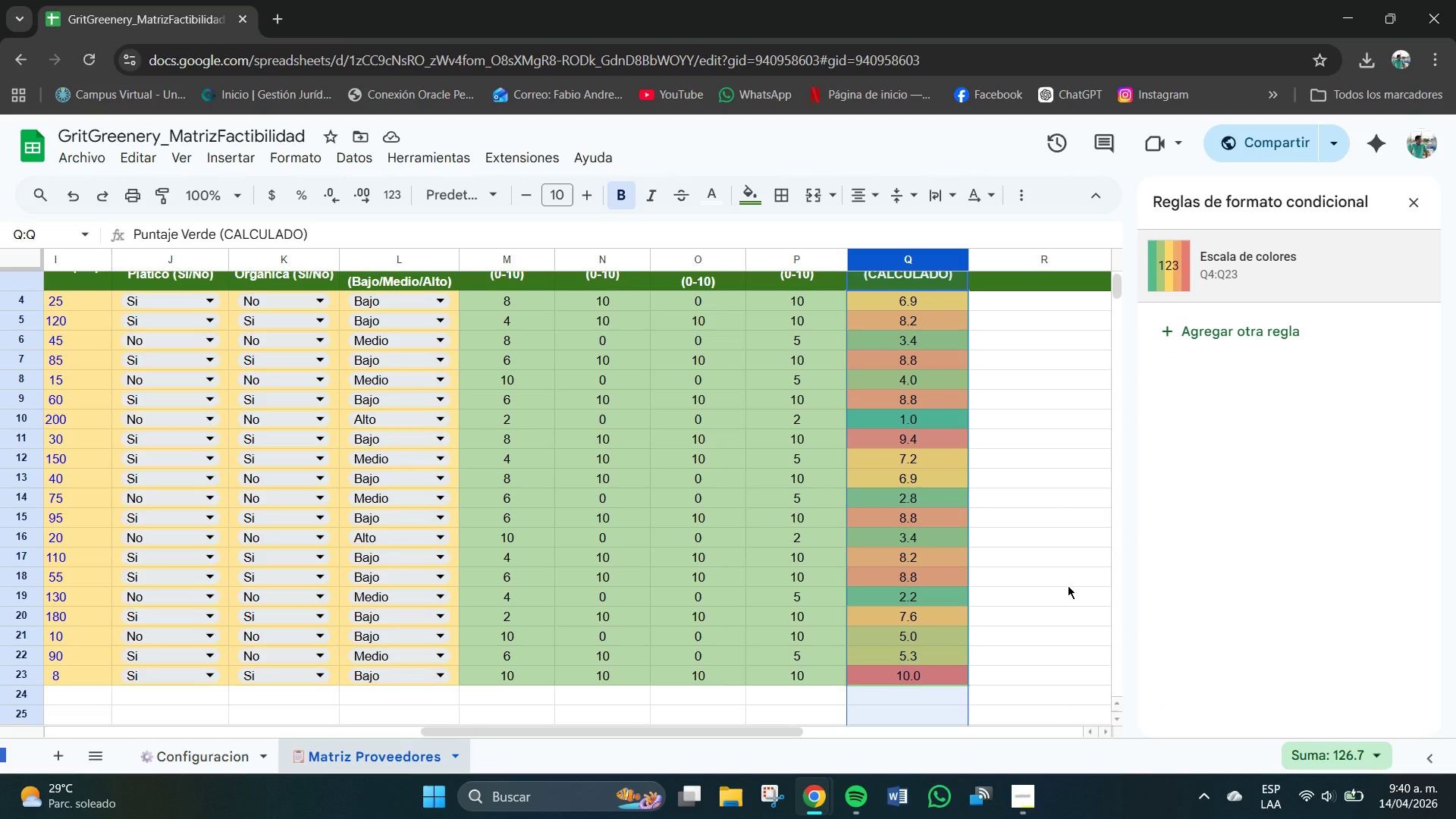 
left_click([1068, 586])
 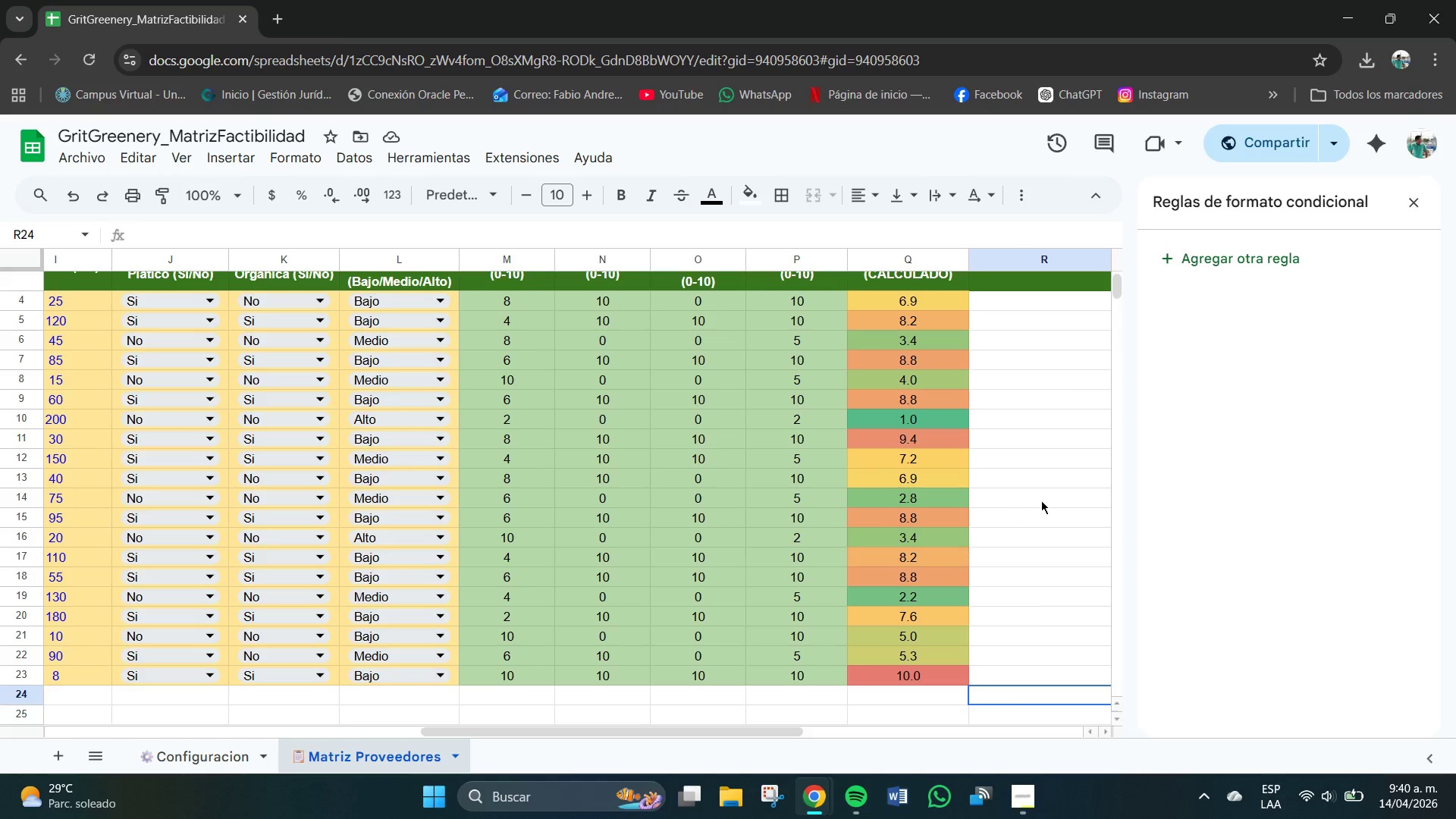 
wait(7.03)
 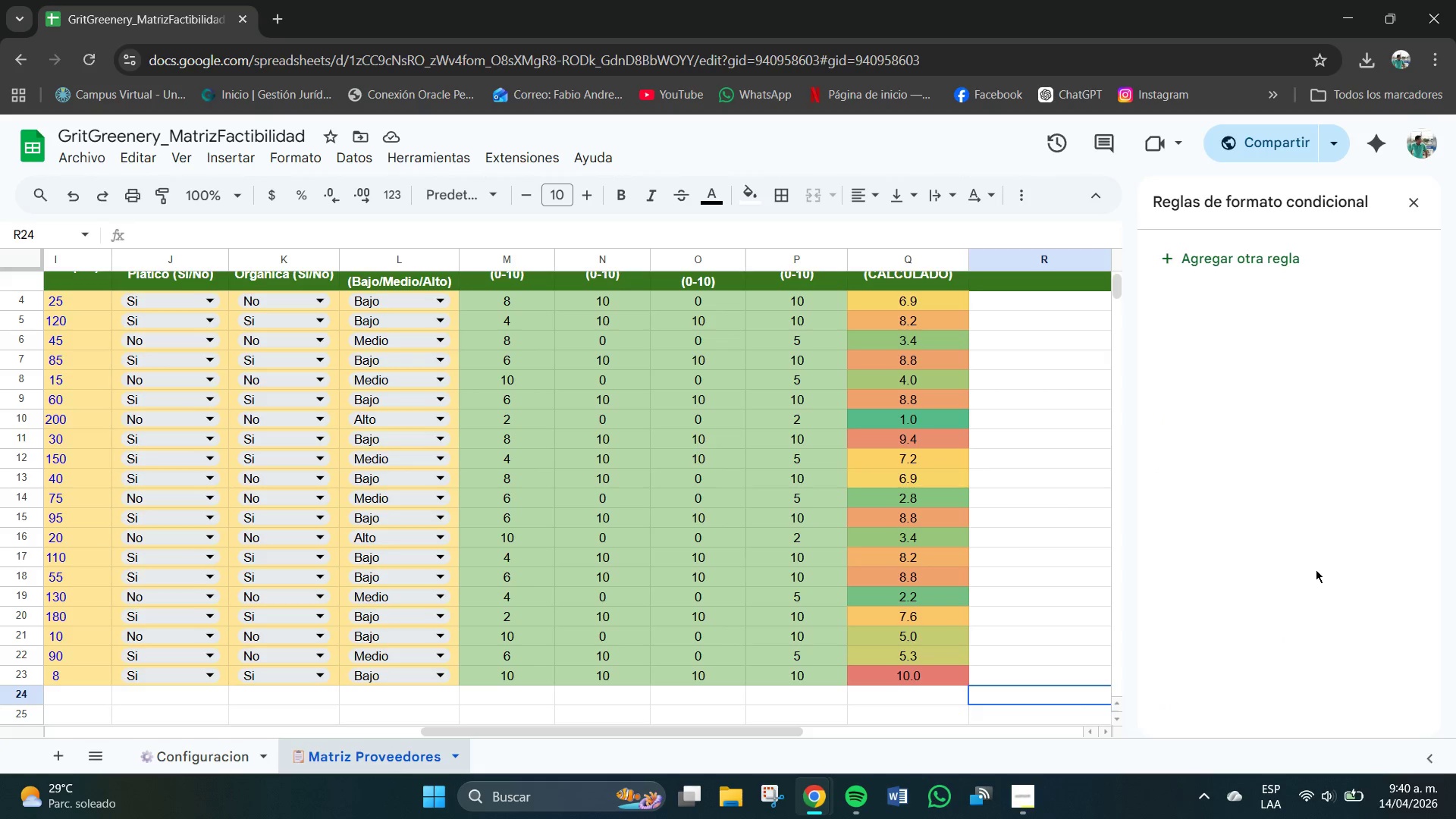 
left_click([1043, 303])
 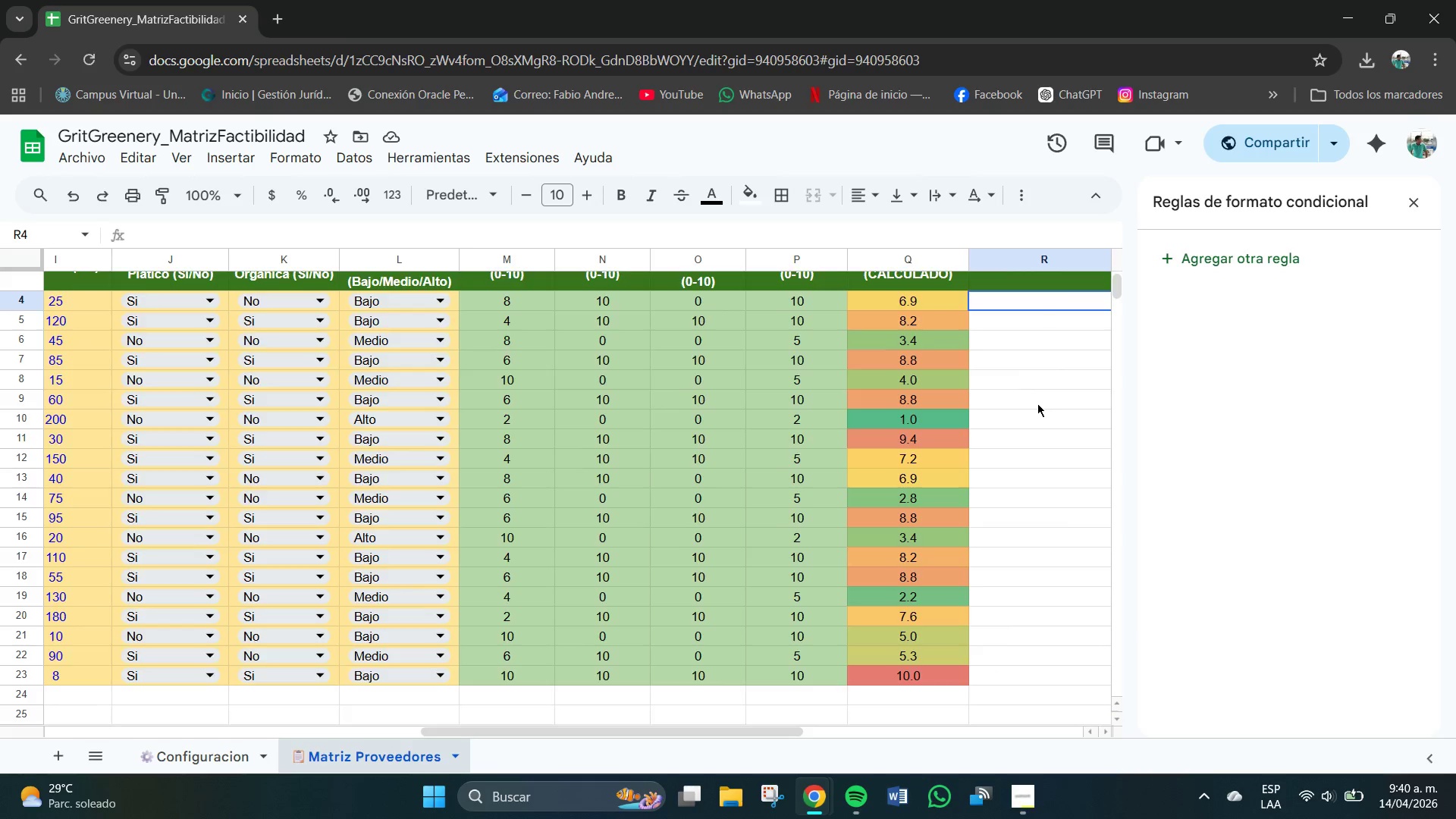 
scroll: coordinate [1037, 403], scroll_direction: up, amount: 1.0
 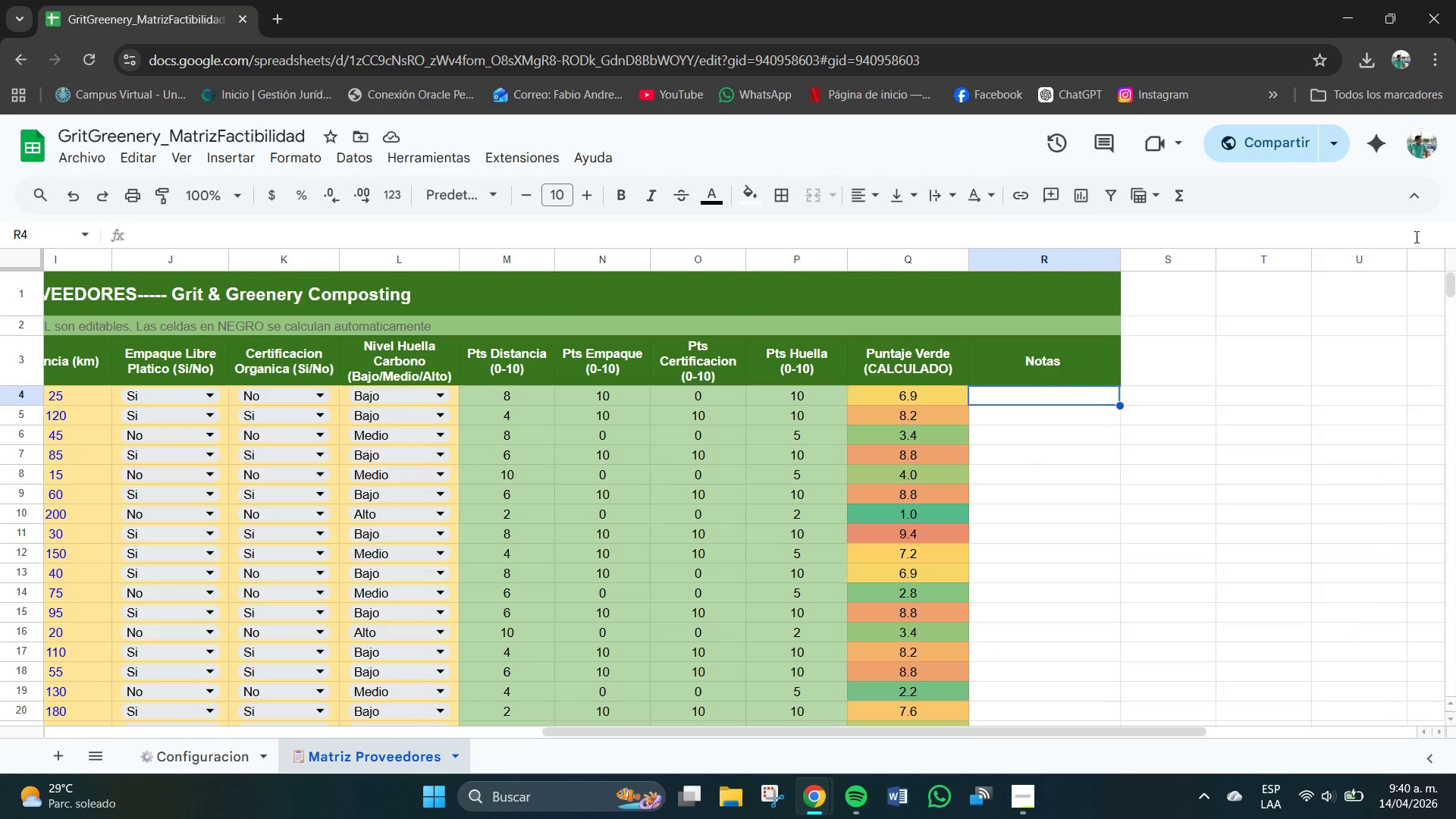 
scroll: coordinate [1103, 557], scroll_direction: down, amount: 1.0
 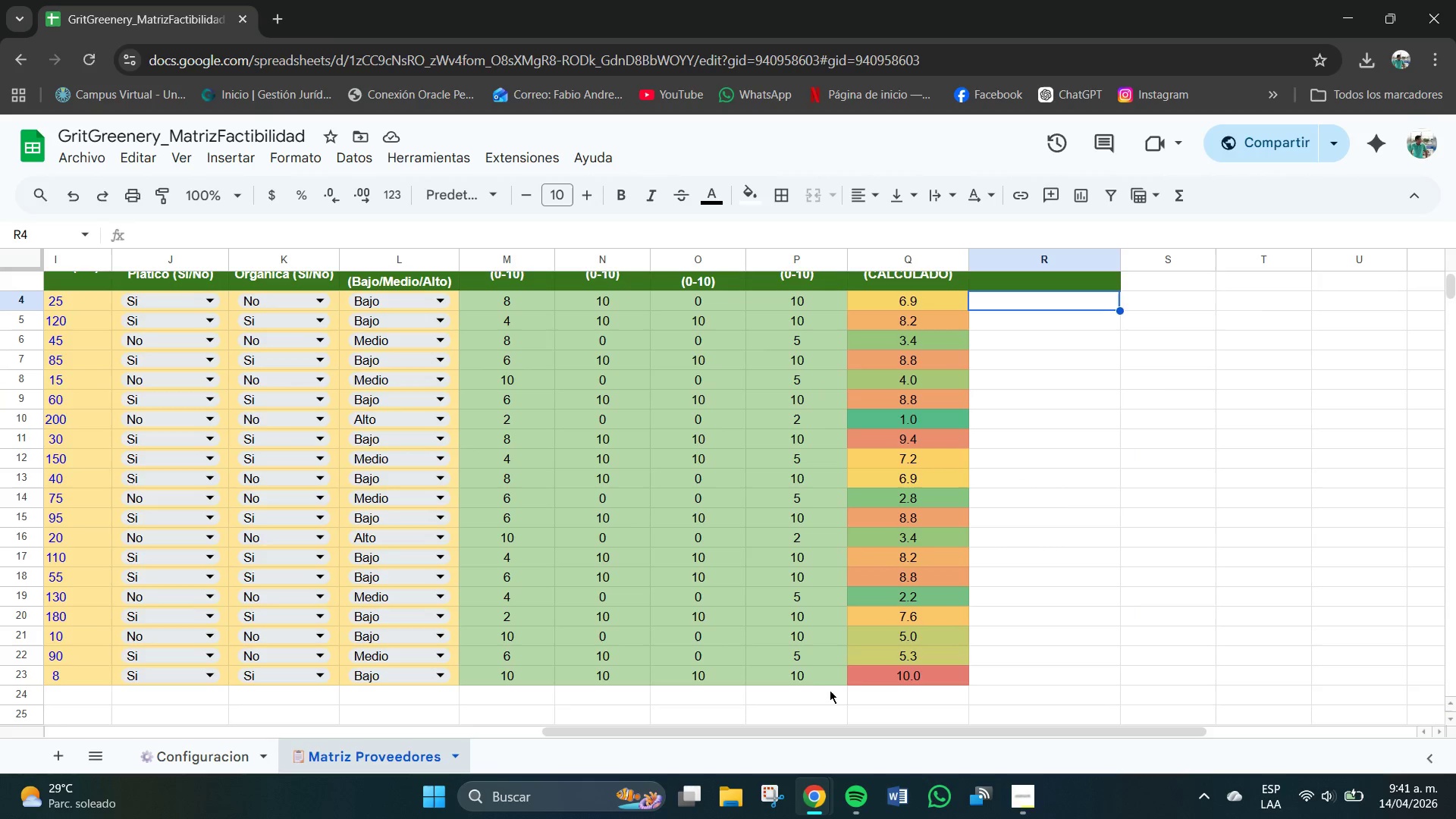 
left_click_drag(start_coordinate=[1065, 310], to_coordinate=[1065, 664])
 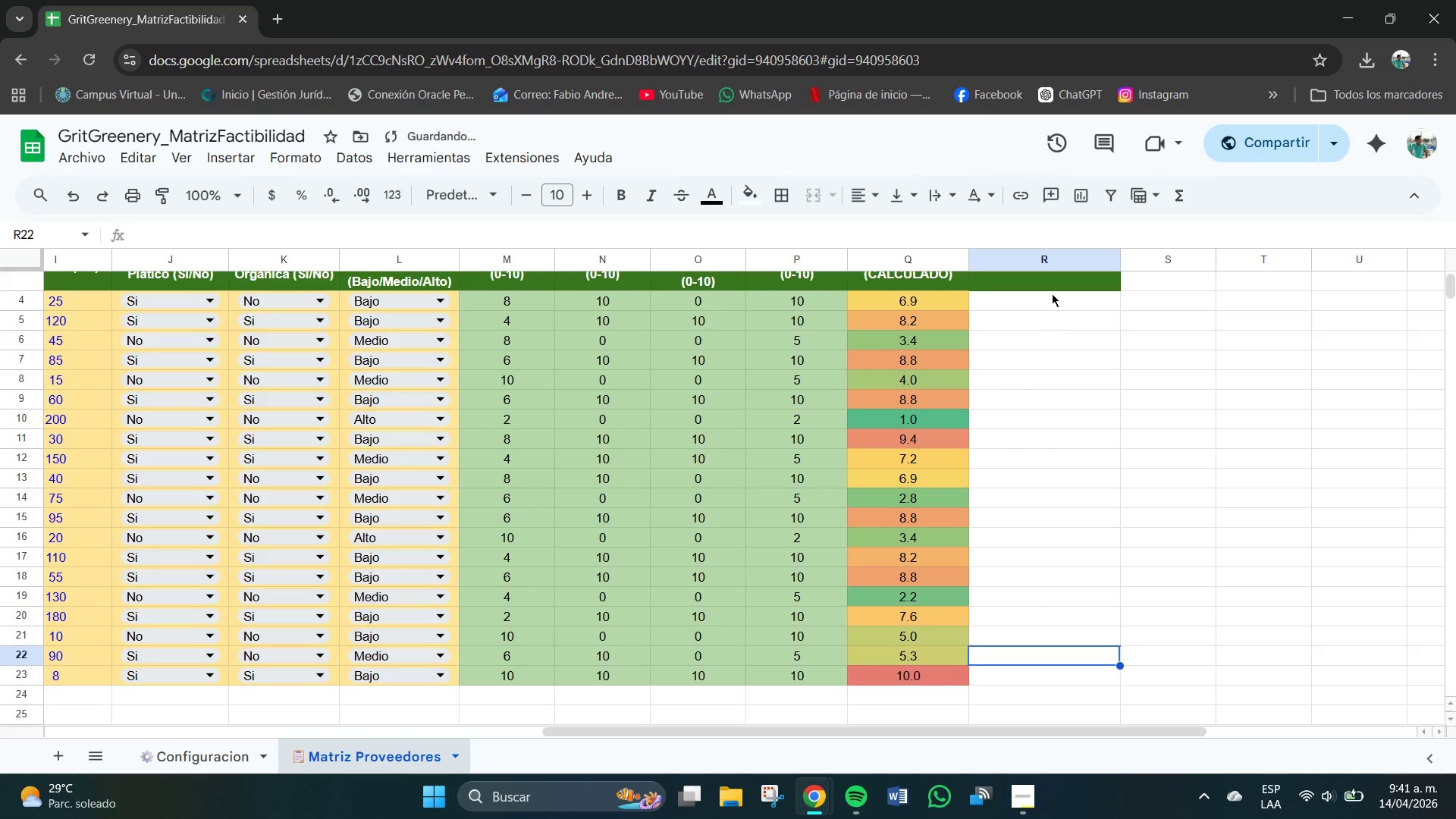 
left_click([1053, 294])
 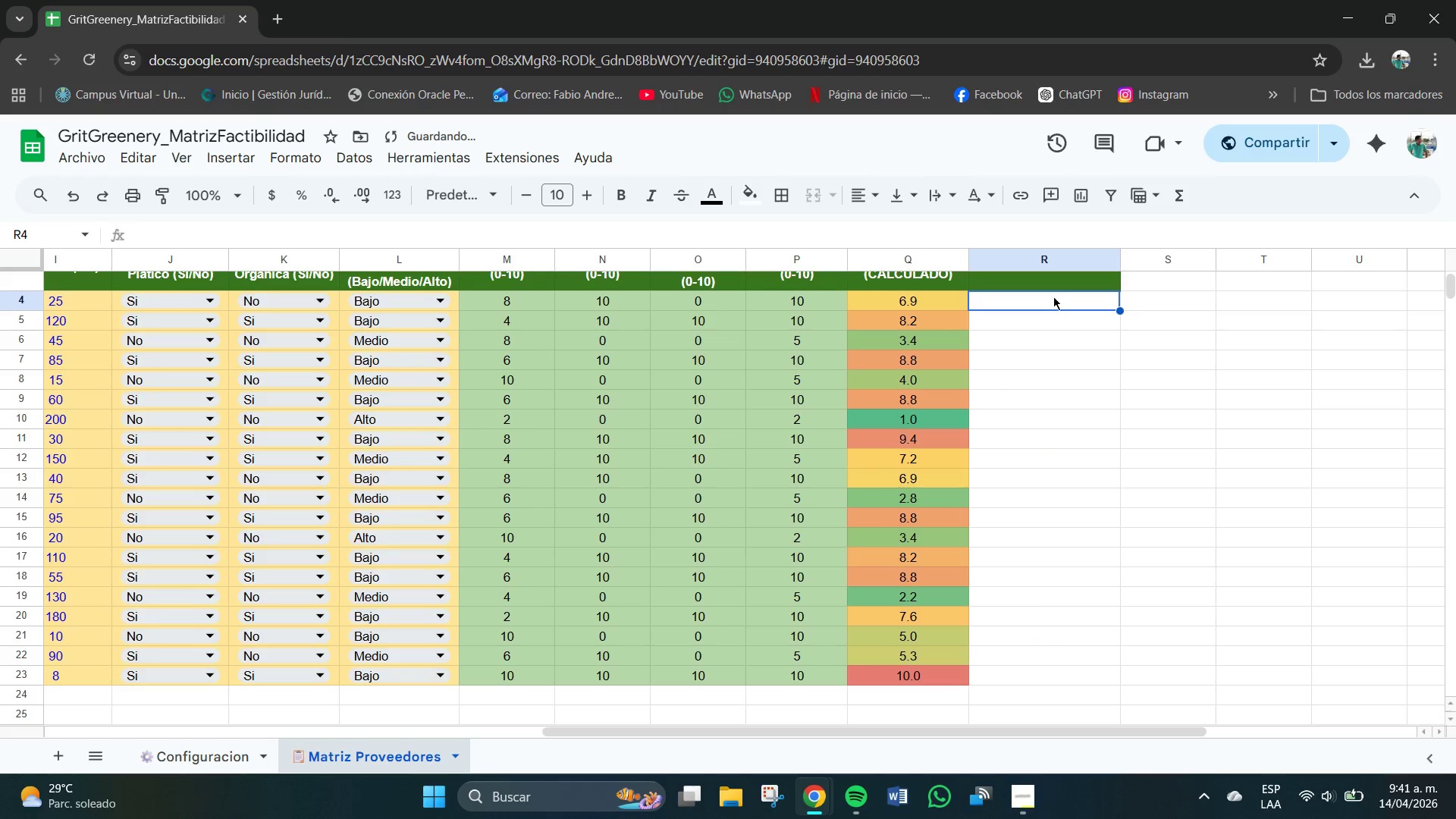 
left_click_drag(start_coordinate=[1053, 295], to_coordinate=[1040, 678])
 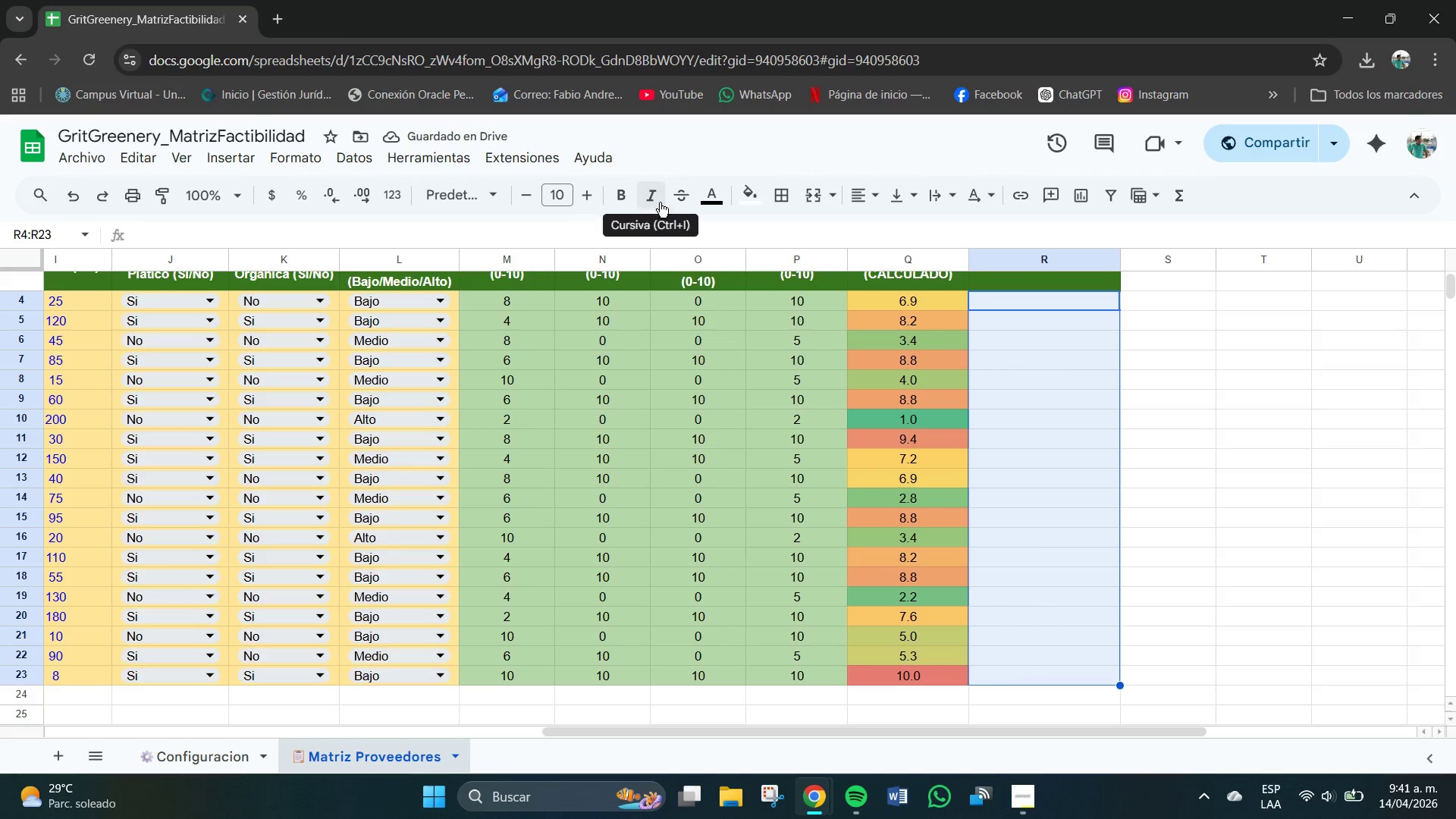 
left_click([755, 199])
 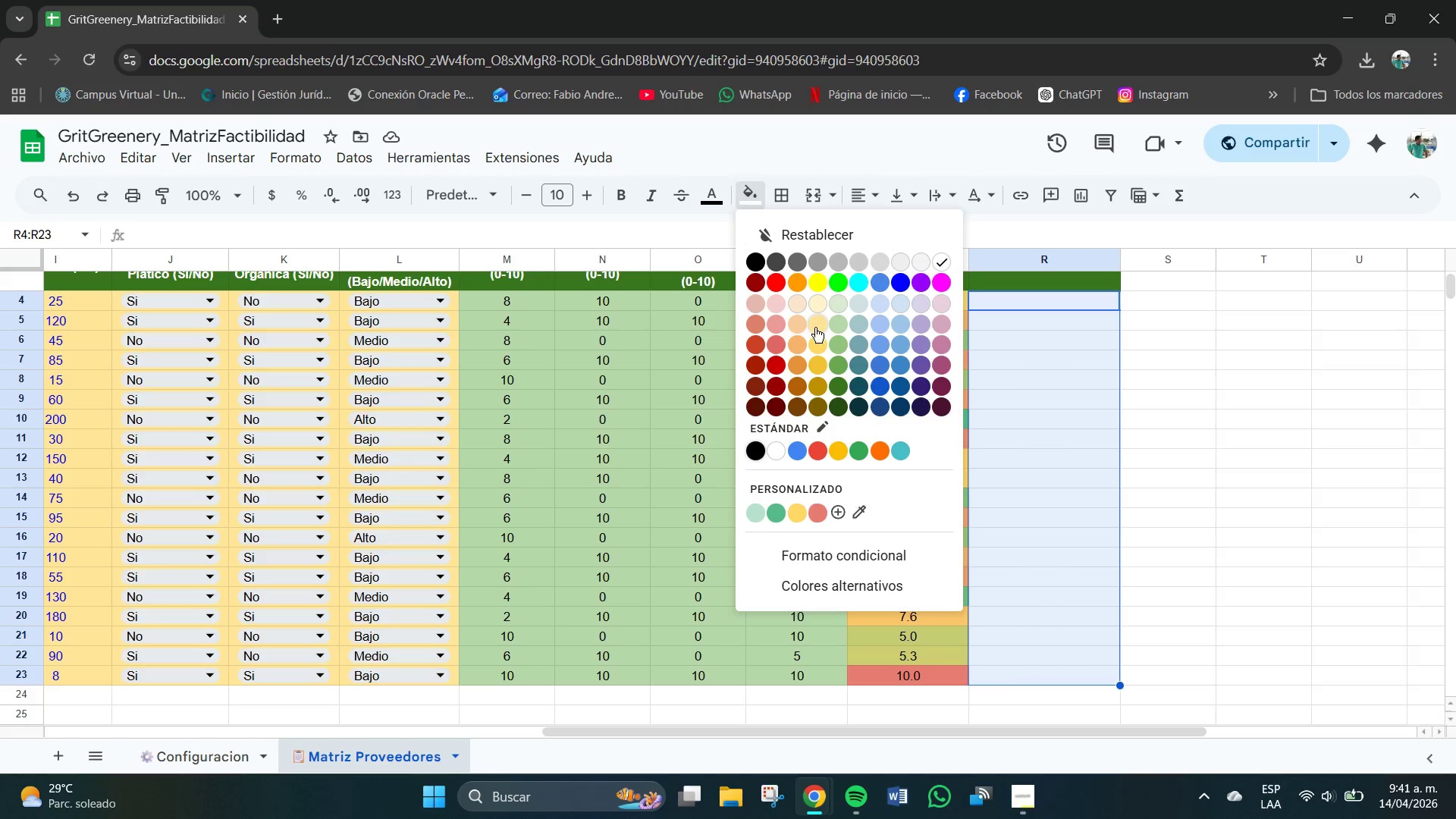 
left_click([1219, 479])
 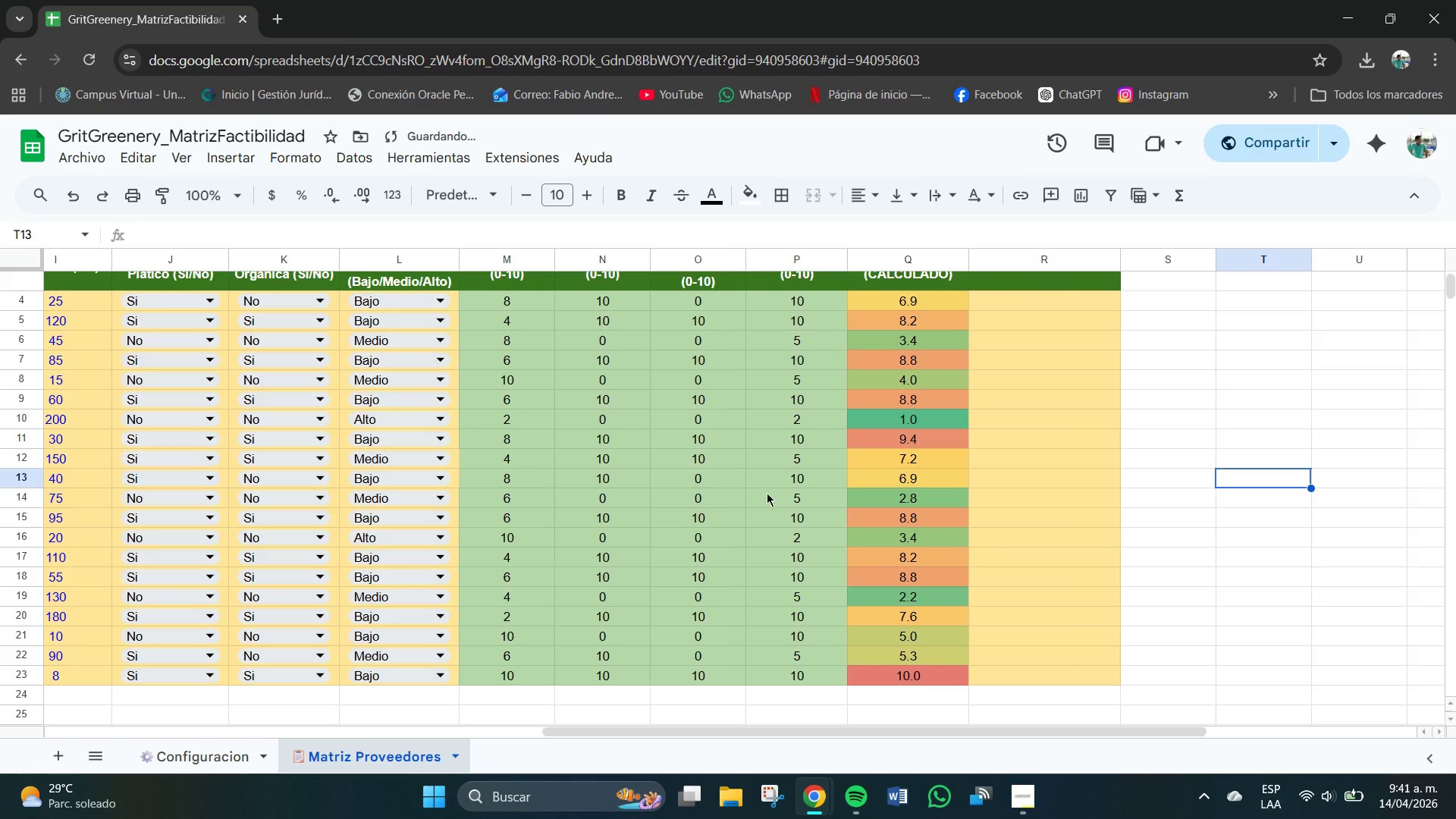 
scroll: coordinate [1199, 621], scroll_direction: down, amount: 1.0
 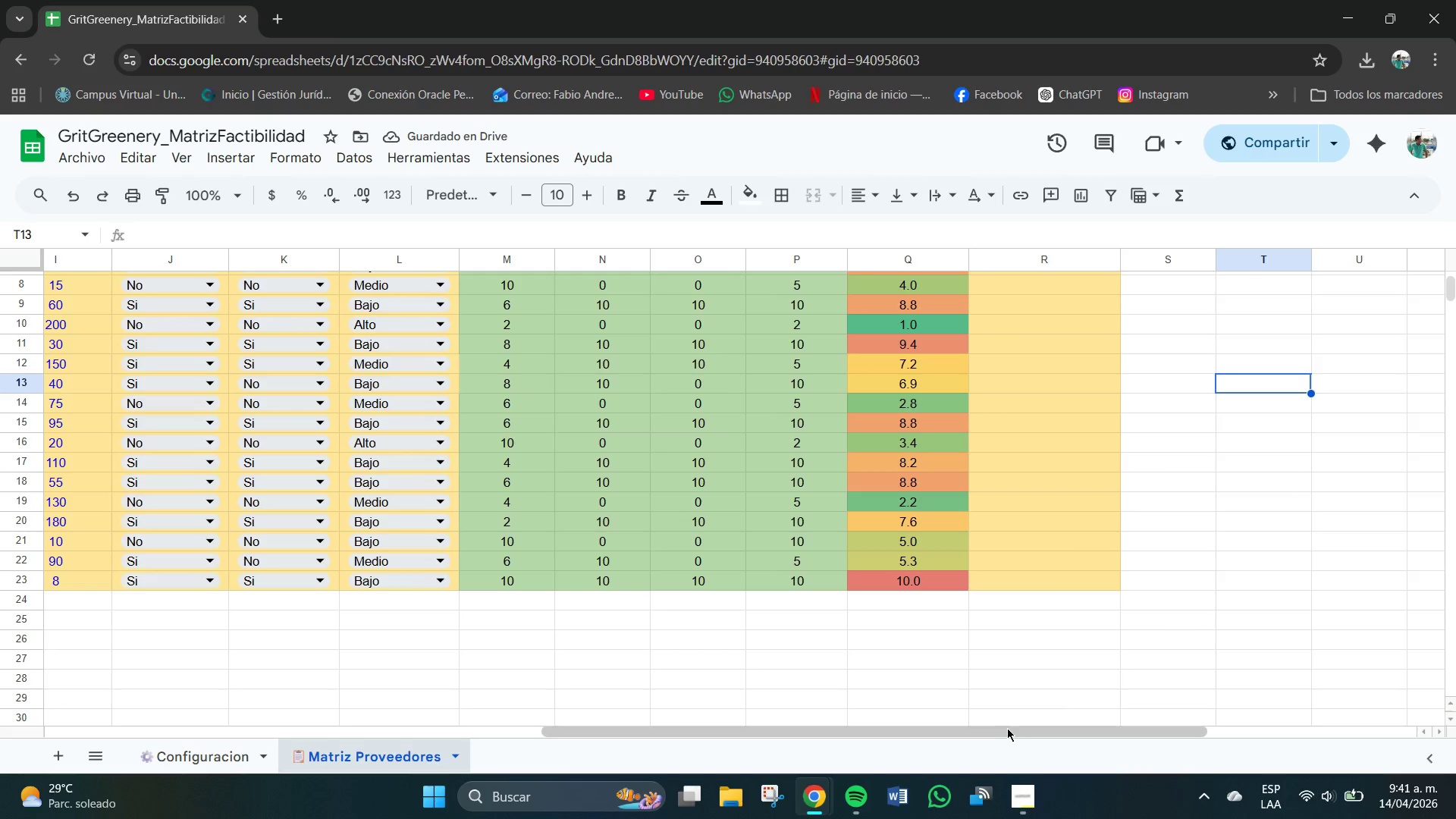 
left_click_drag(start_coordinate=[1003, 727], to_coordinate=[642, 739])
 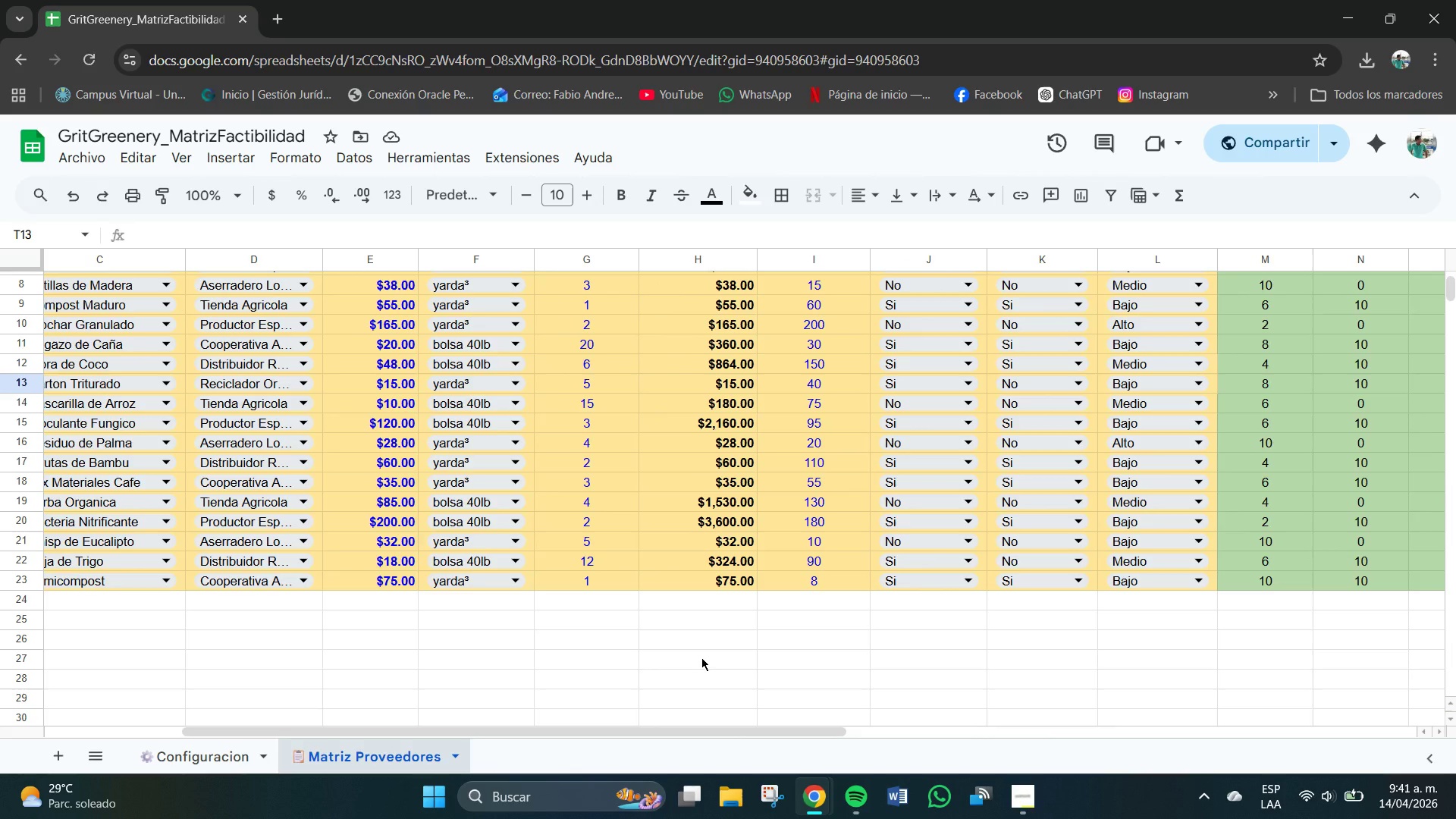 
wait(7.69)
 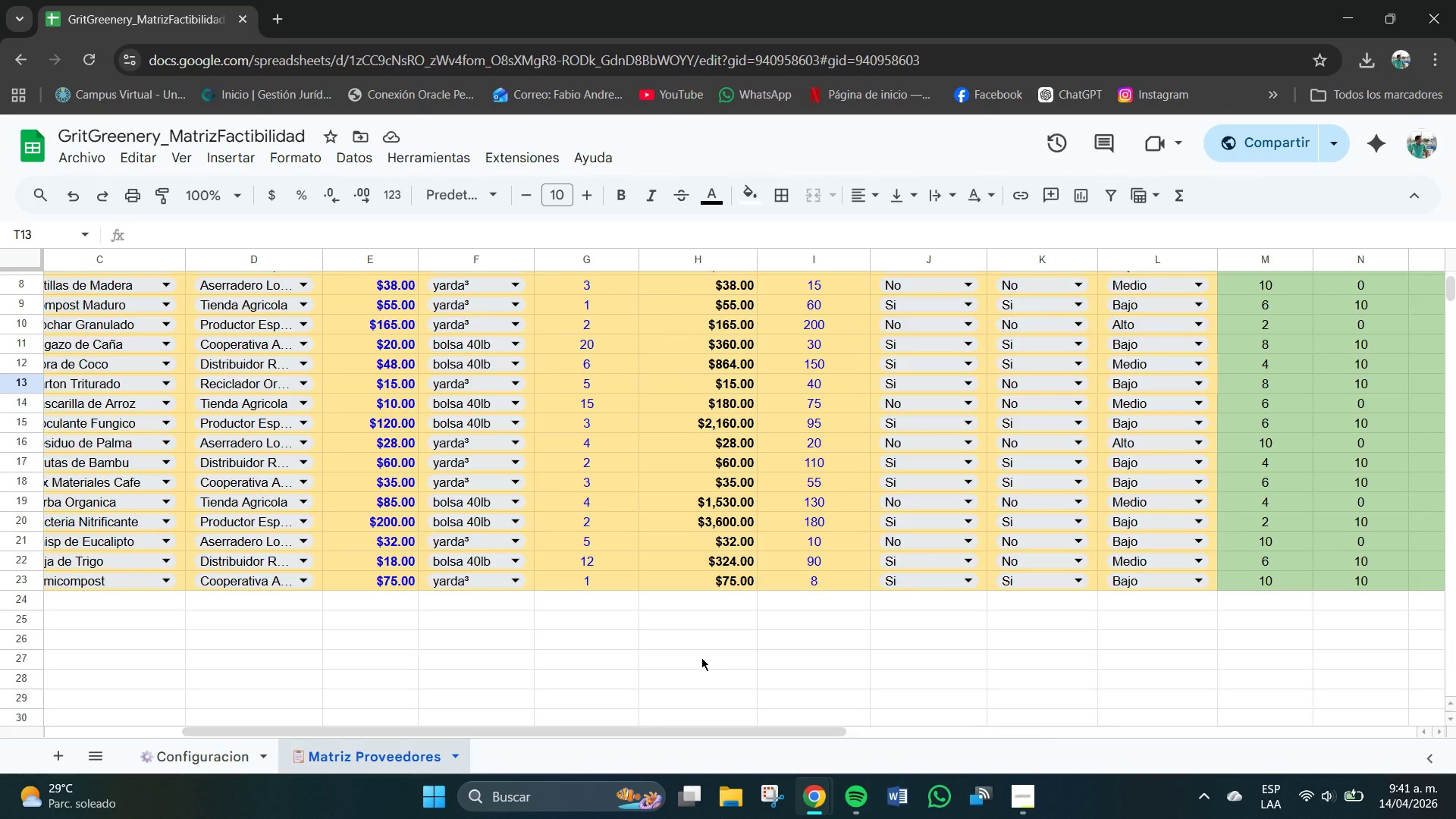 
hold_key(key=ControlLeft, duration=0.45)
 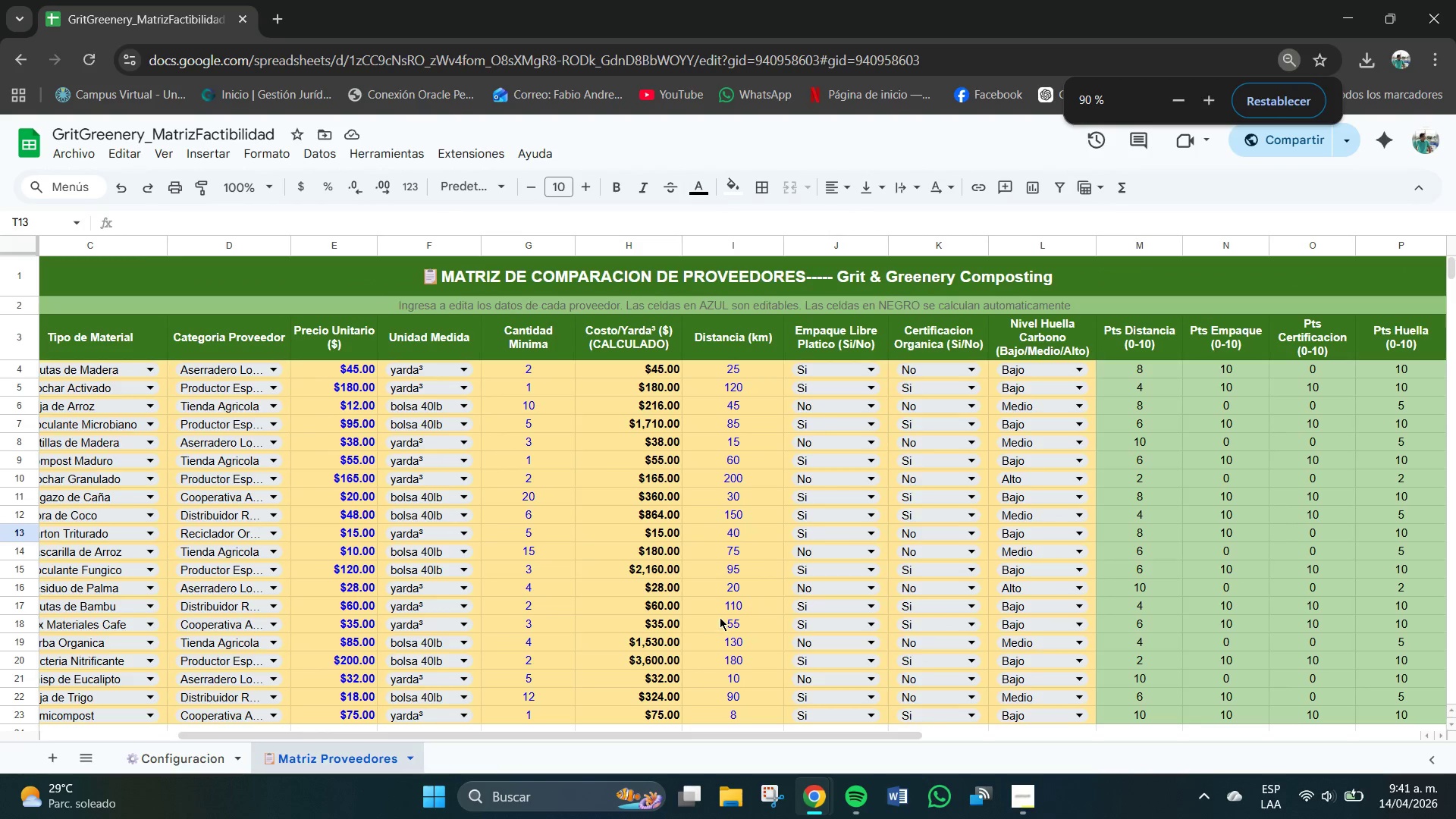 
hold_key(key=ControlLeft, duration=0.44)
 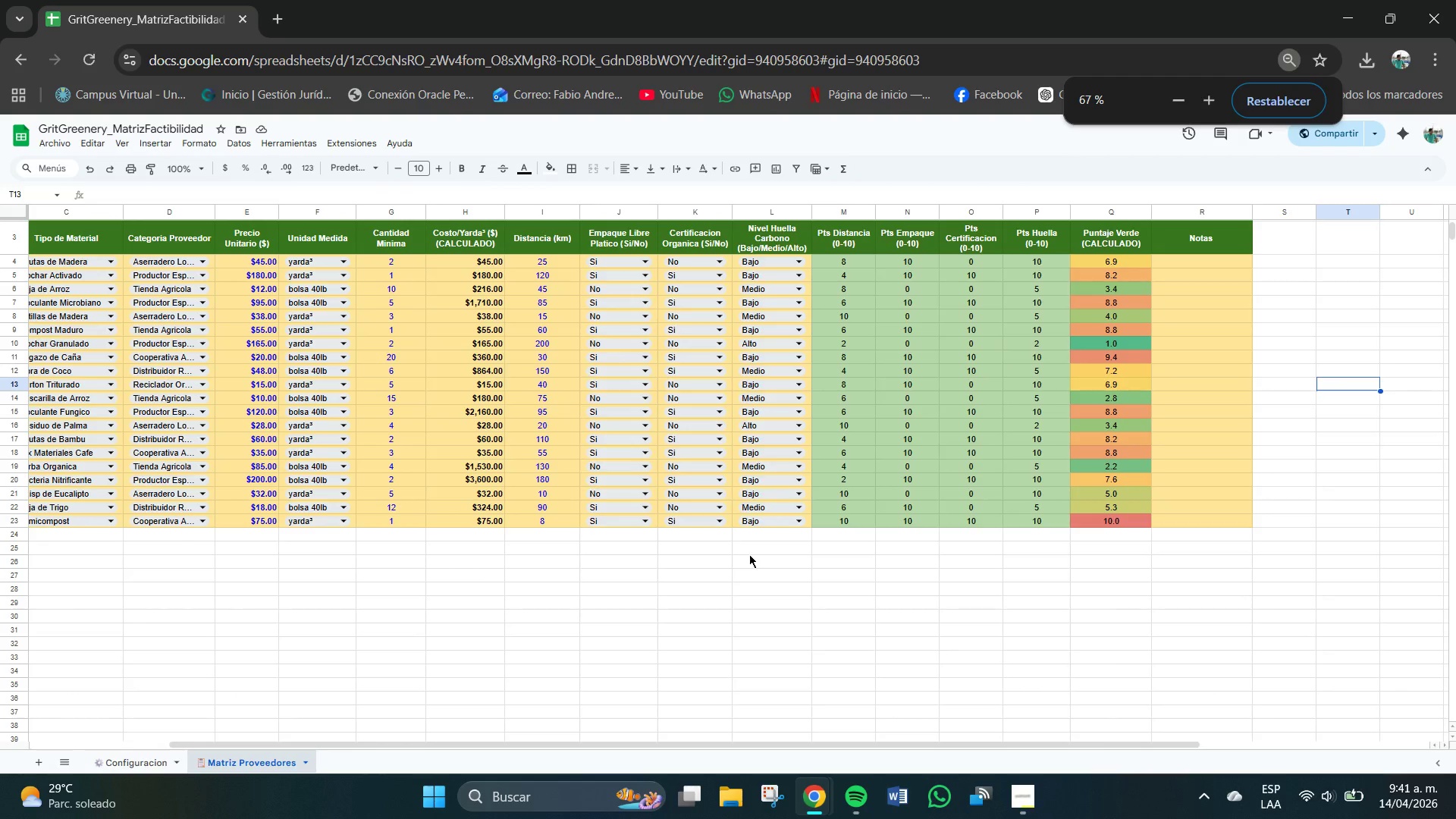 
scroll: coordinate [718, 621], scroll_direction: up, amount: 2.0
 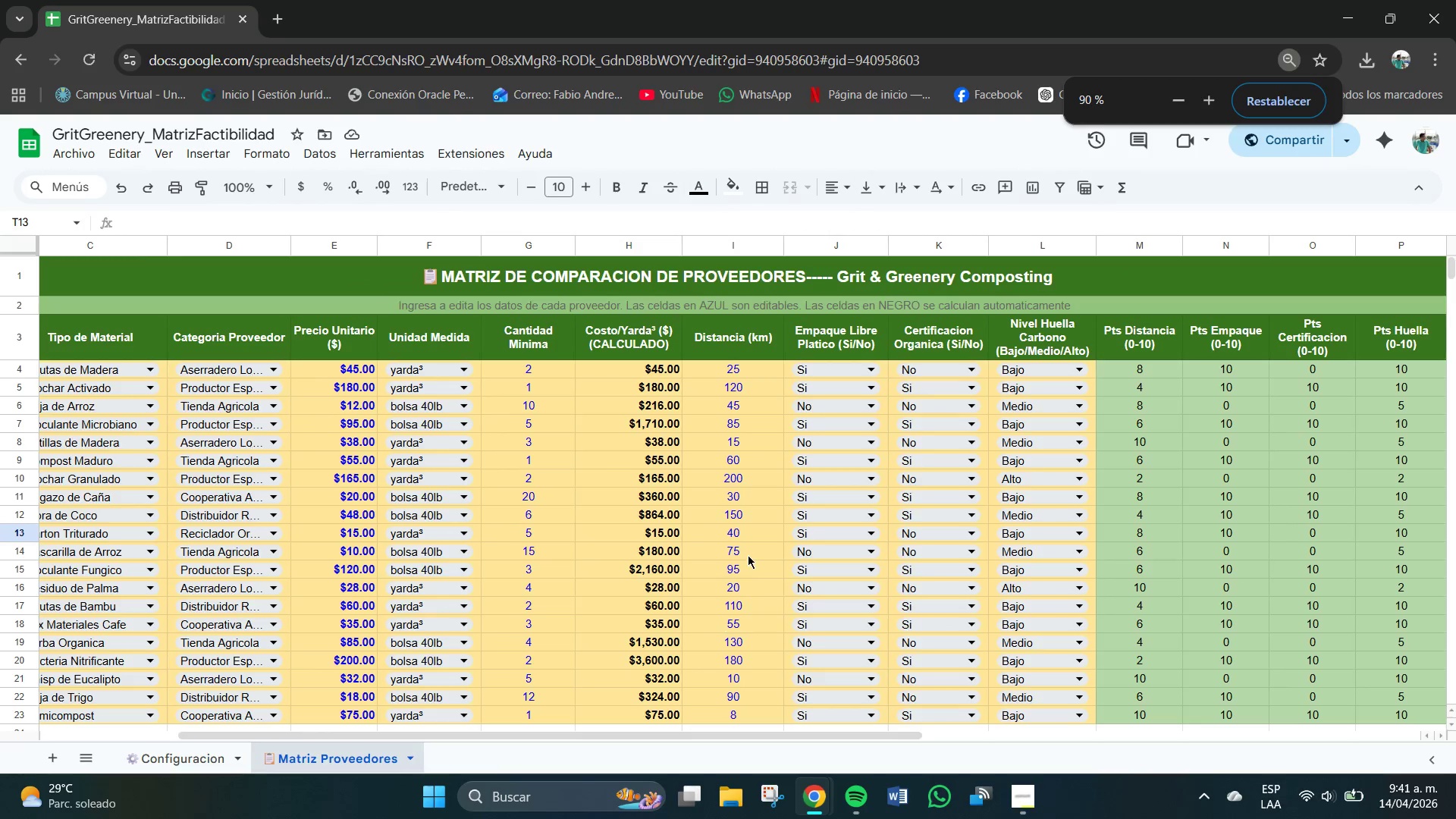 
scroll: coordinate [748, 554], scroll_direction: down, amount: 3.0
 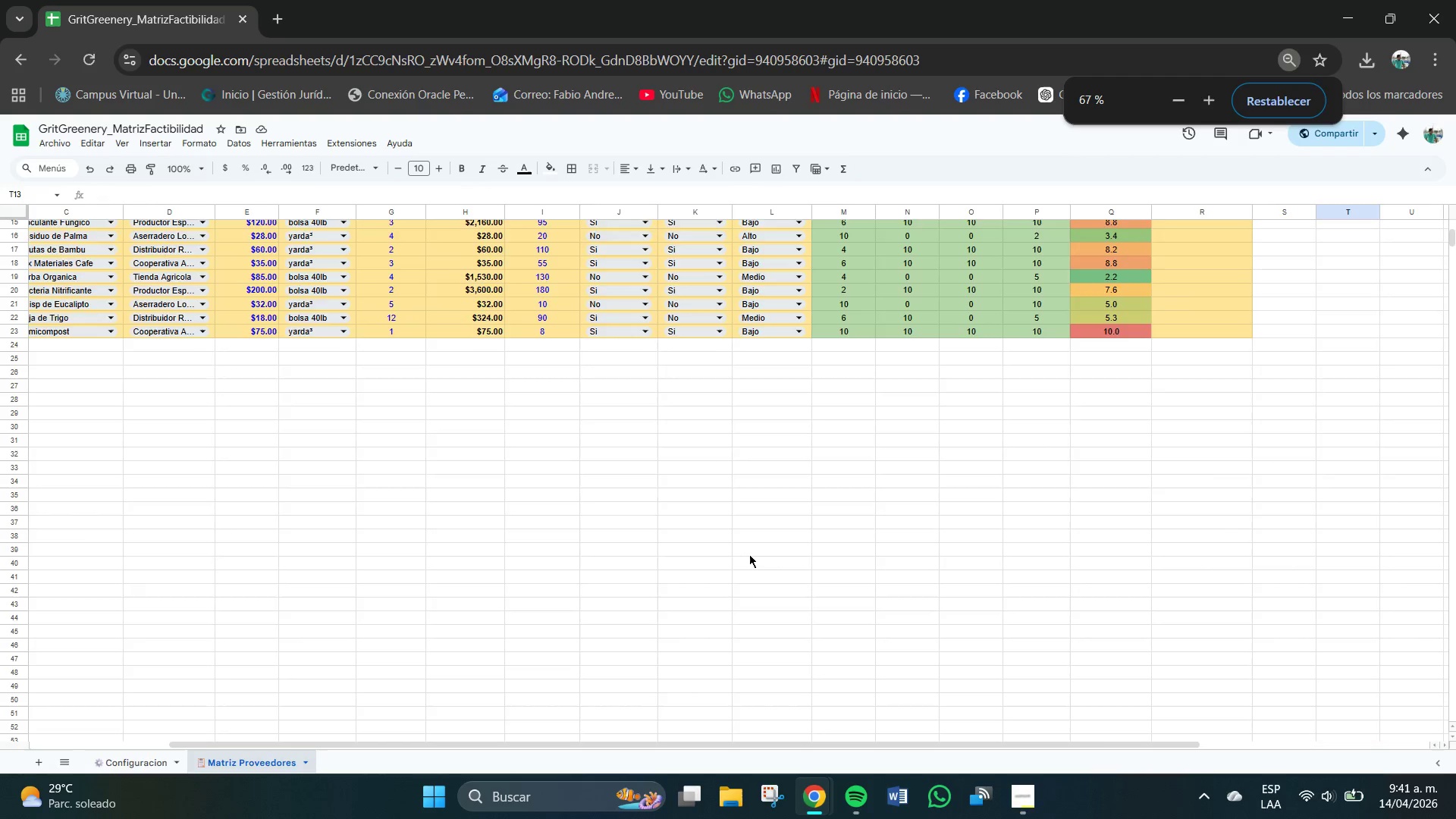 
scroll: coordinate [749, 554], scroll_direction: up, amount: 2.0
 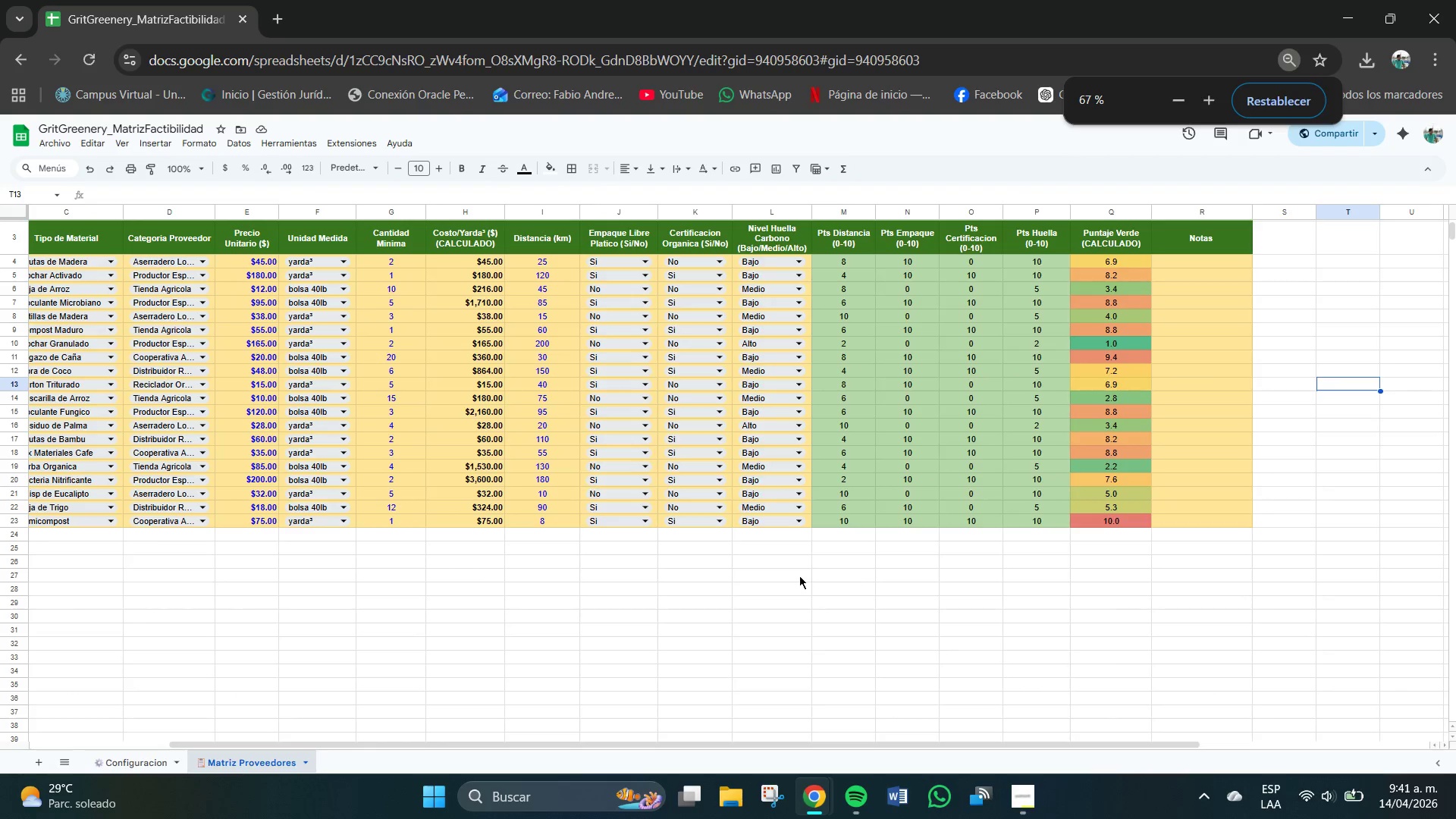 
hold_key(key=ControlLeft, duration=1.56)
scroll: coordinate [794, 576], scroll_direction: up, amount: 2.0
 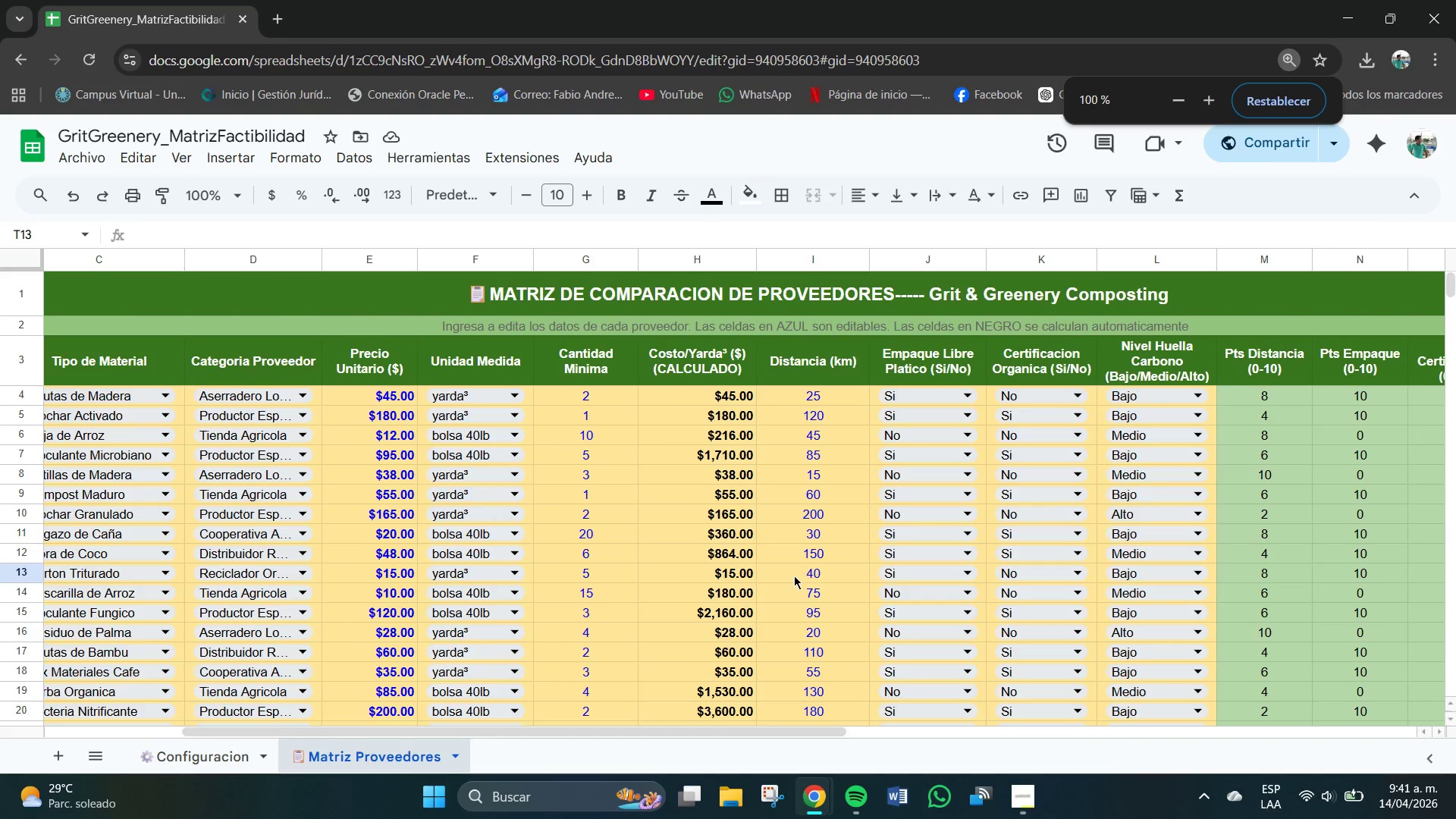 
scroll: coordinate [872, 580], scroll_direction: down, amount: 2.0
 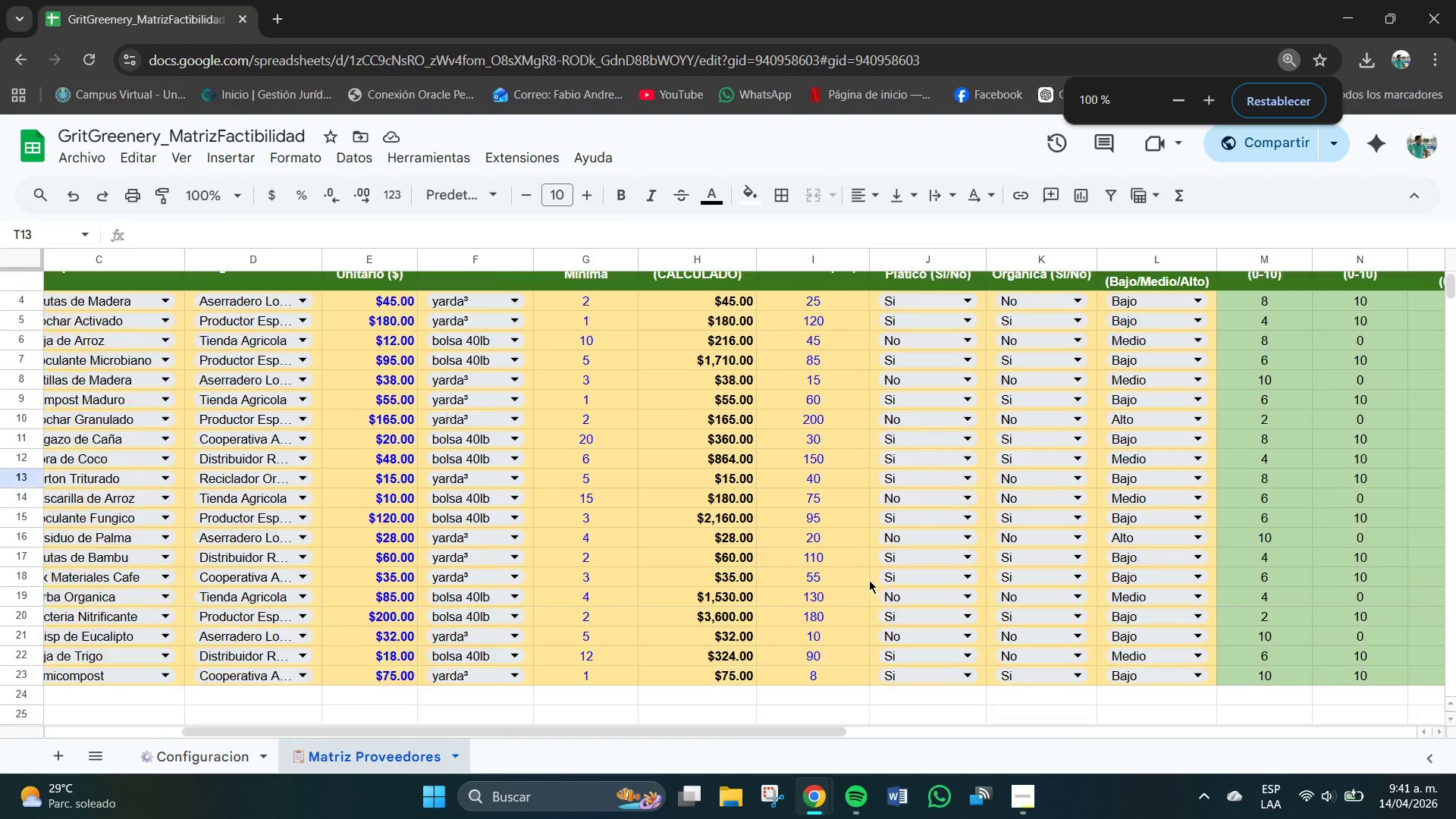 
scroll: coordinate [869, 580], scroll_direction: up, amount: 2.0
 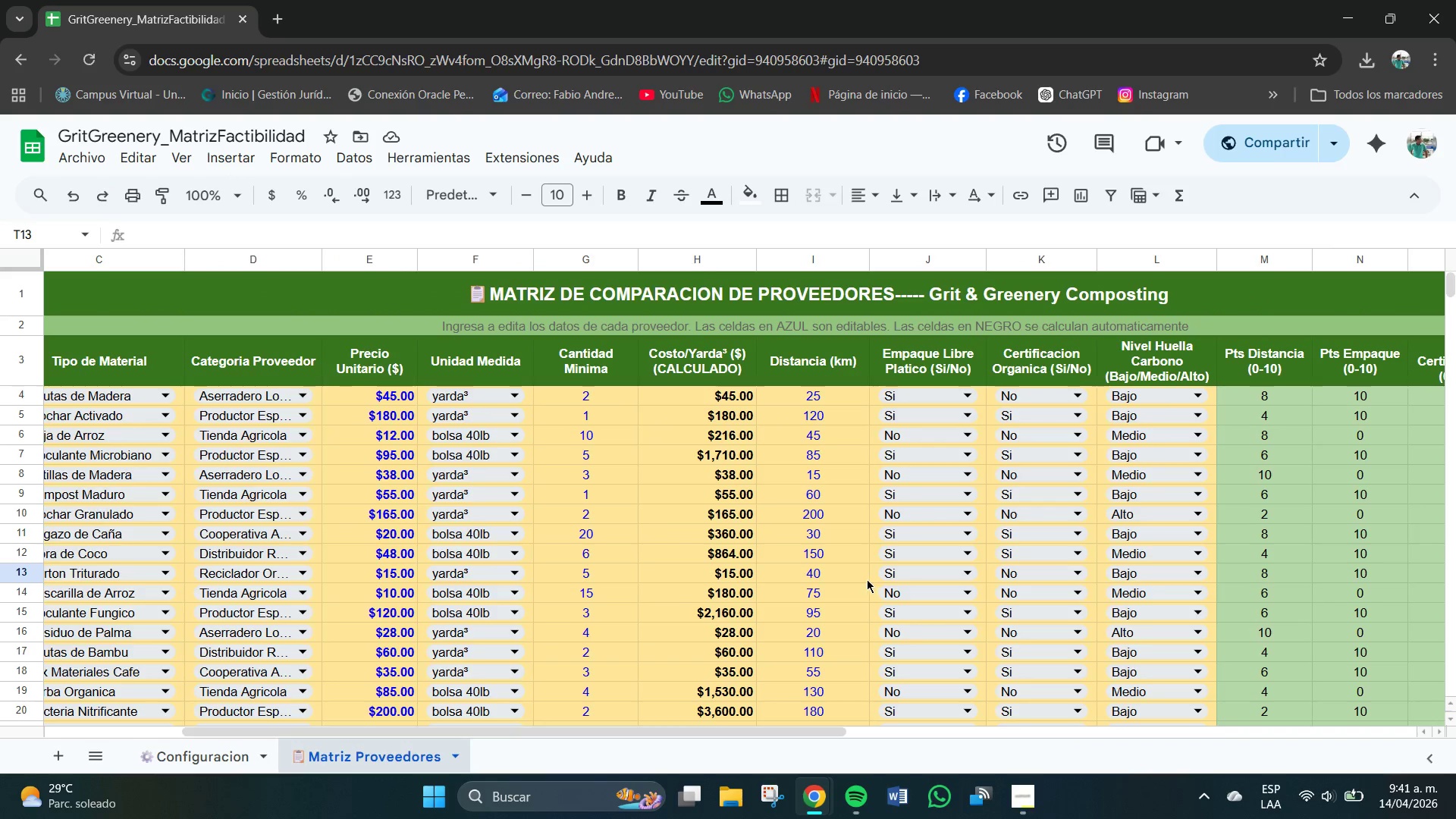 
scroll: coordinate [867, 579], scroll_direction: down, amount: 1.0
 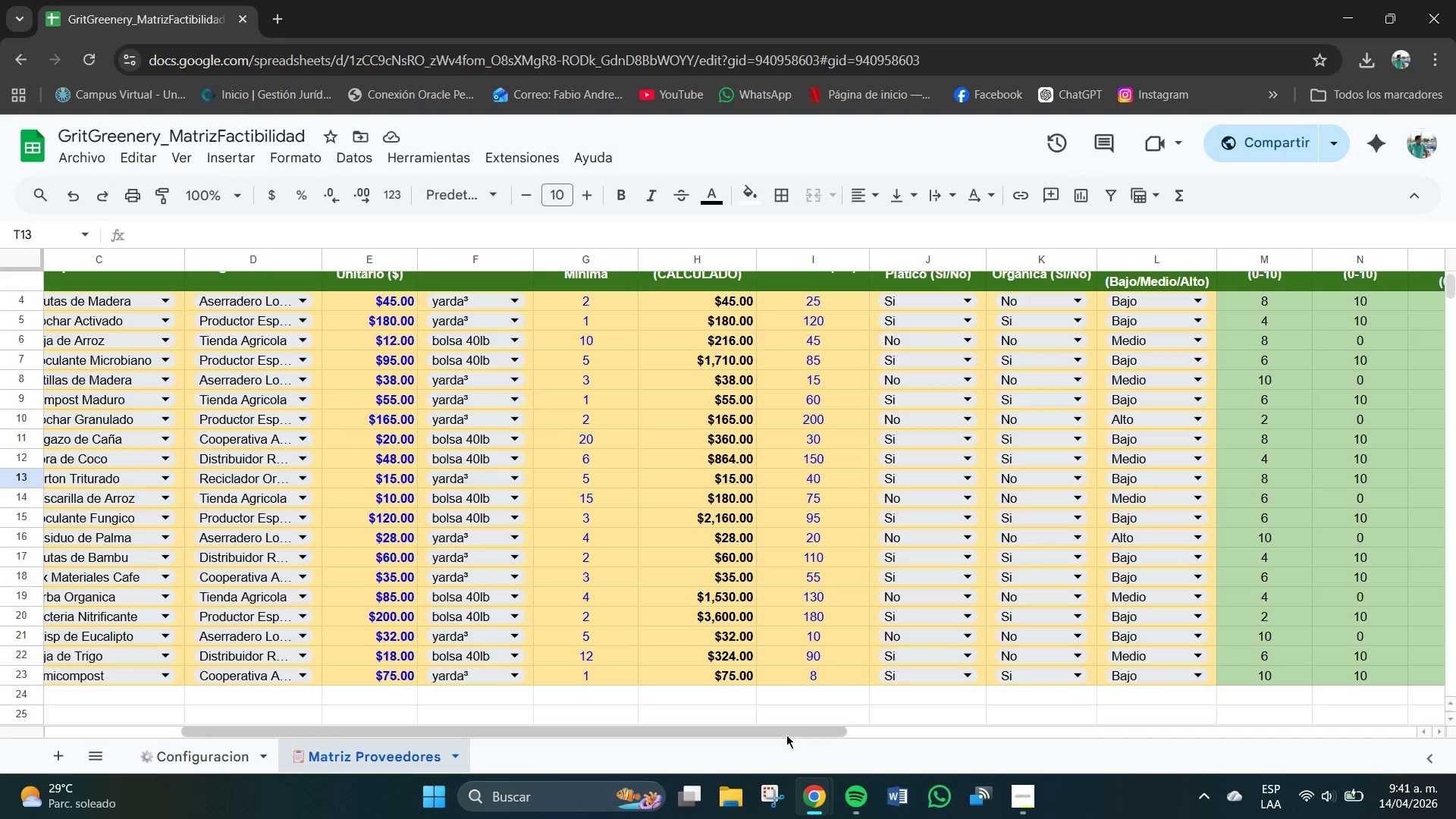 
left_click_drag(start_coordinate=[793, 738], to_coordinate=[1068, 741])
 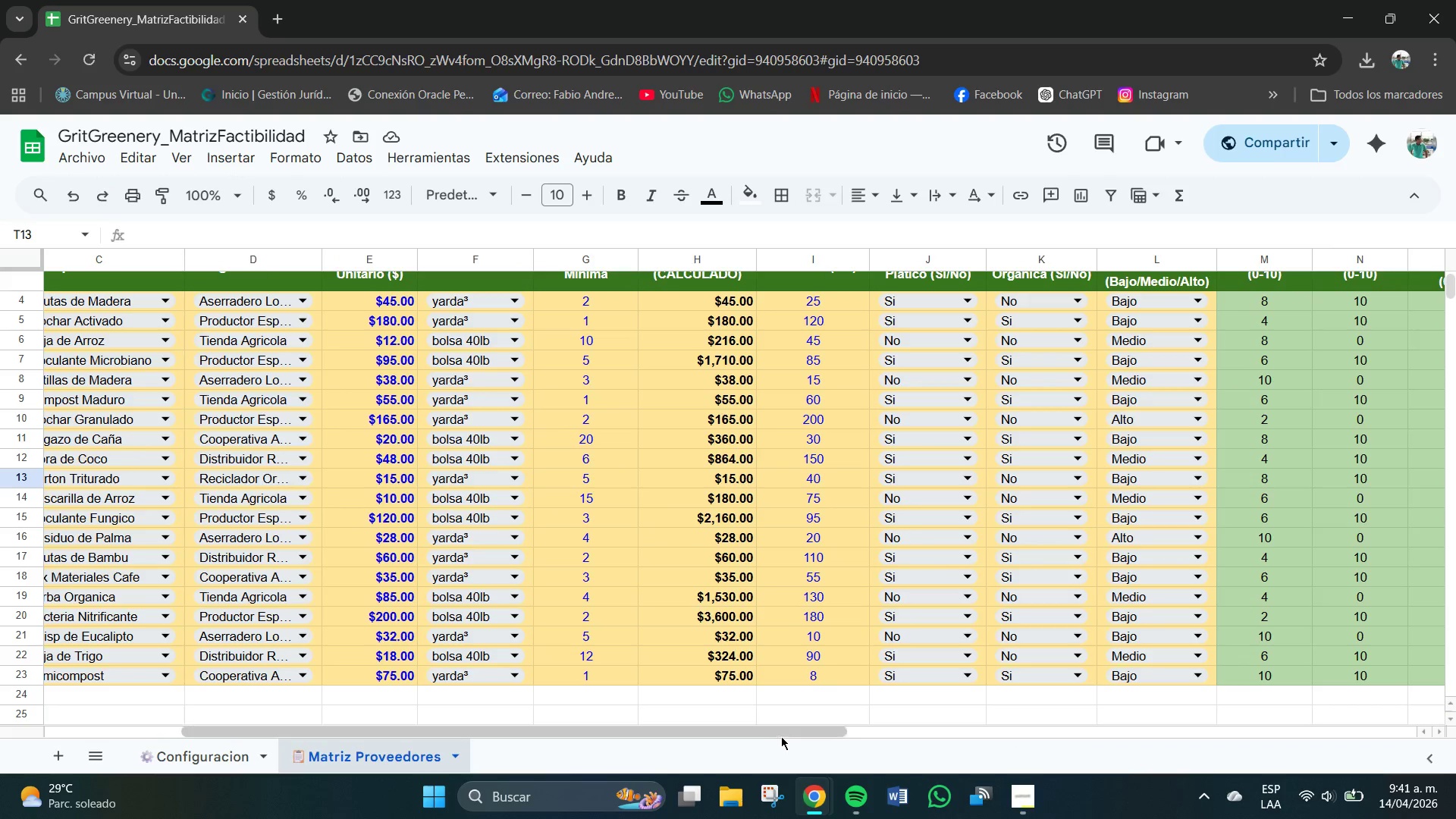 
left_click_drag(start_coordinate=[789, 738], to_coordinate=[968, 727])
 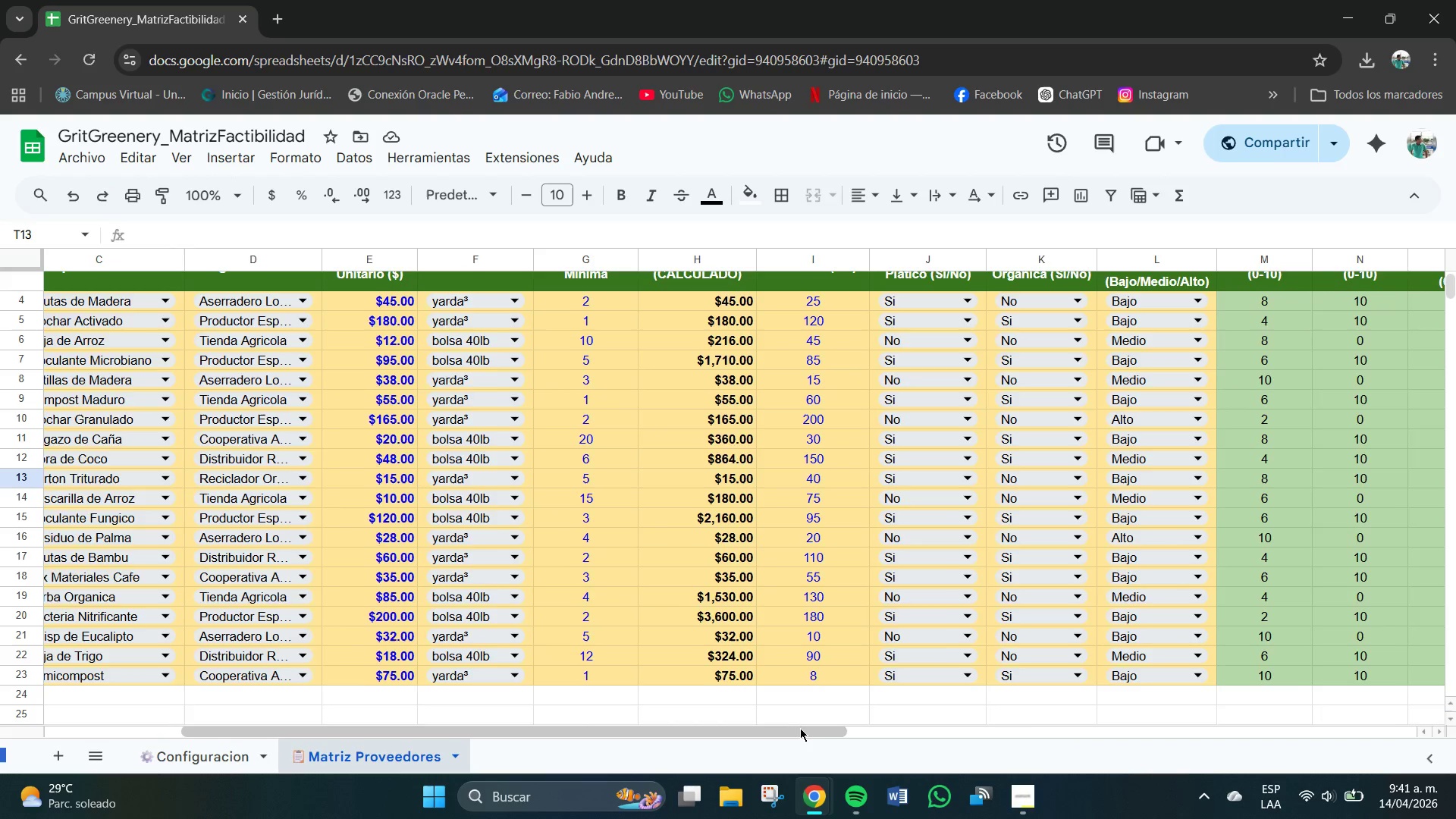 
left_click_drag(start_coordinate=[803, 730], to_coordinate=[1210, 735])
 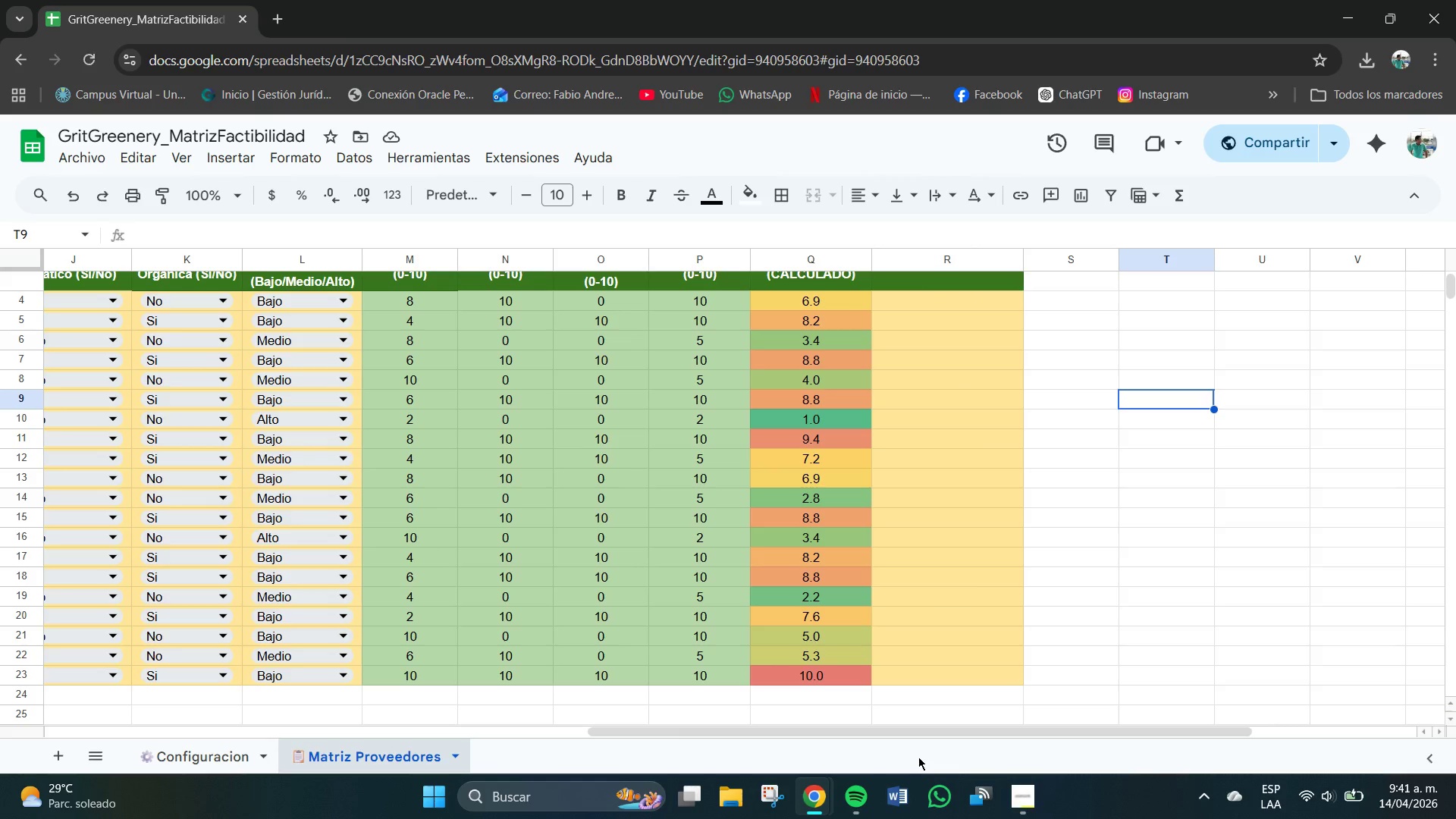 
left_click_drag(start_coordinate=[924, 734], to_coordinate=[688, 745])
 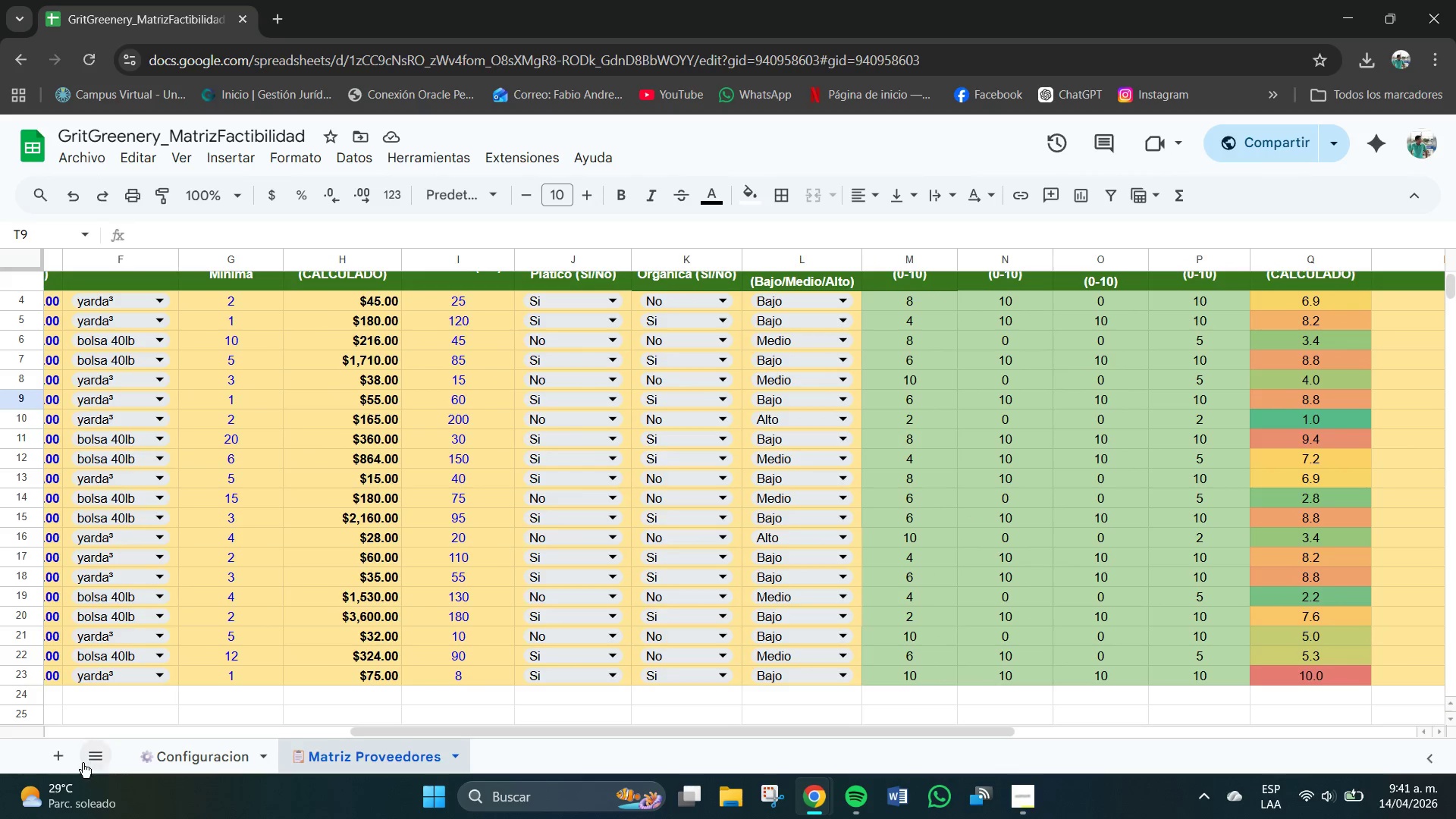 
left_click([58, 756])
 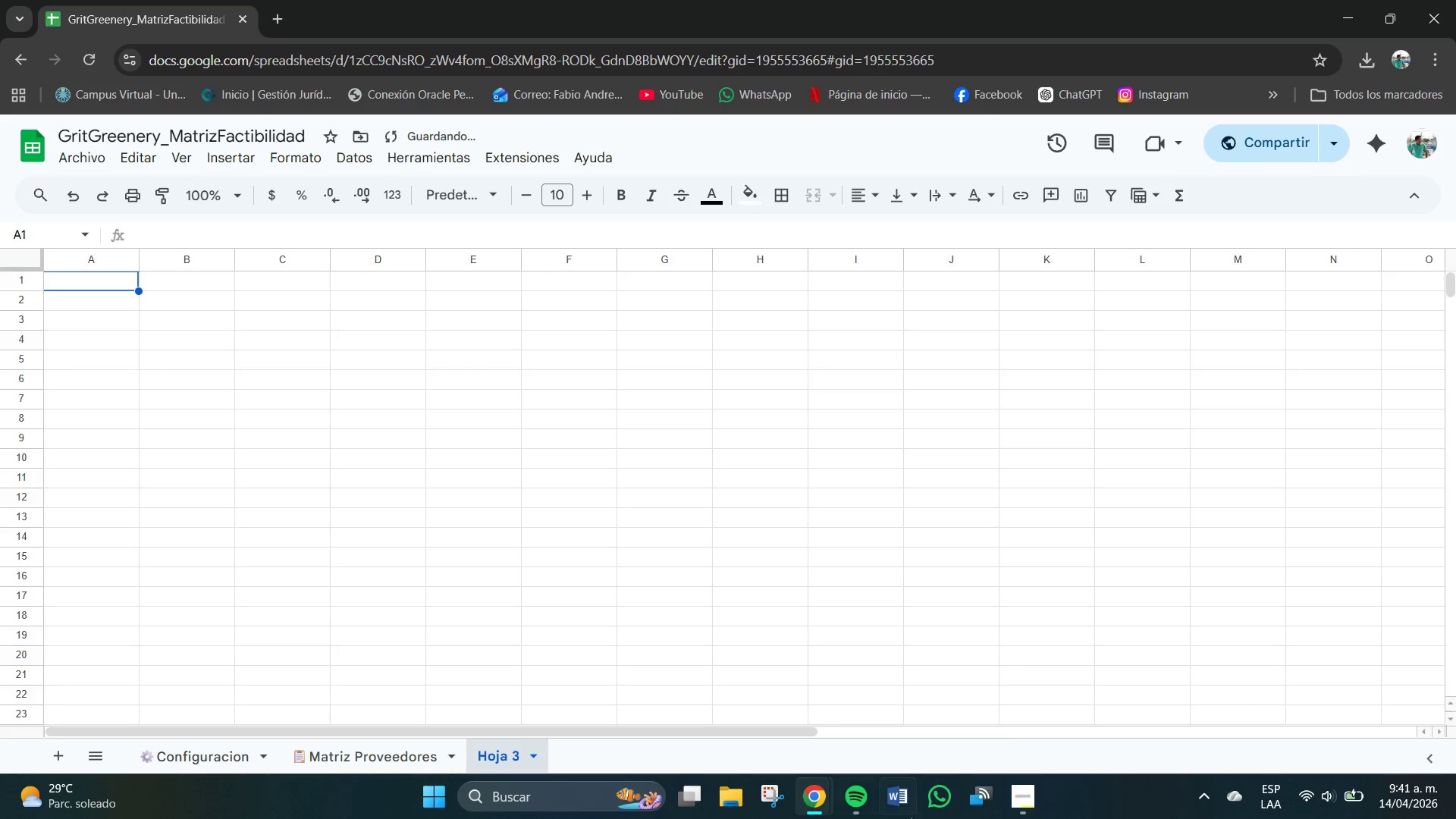 
left_click([1026, 795])